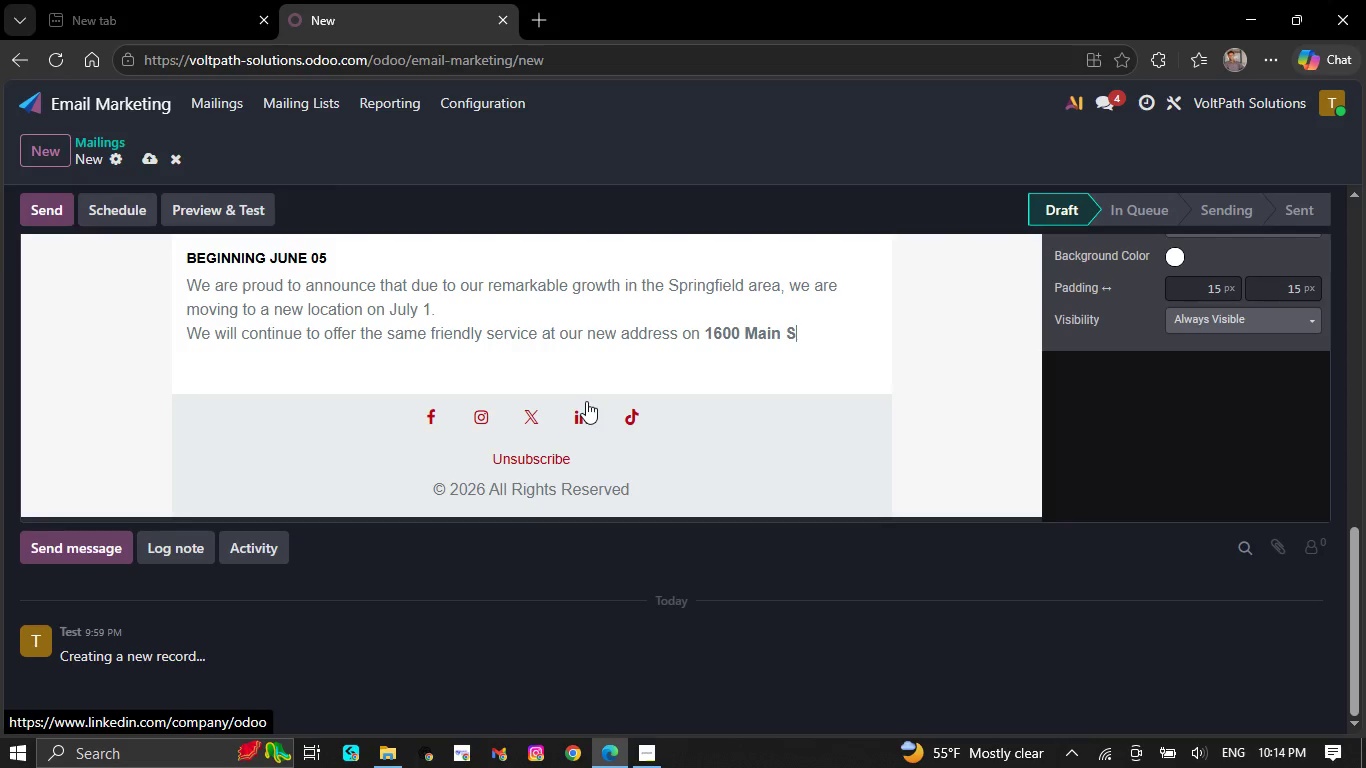 
key(Backspace)
 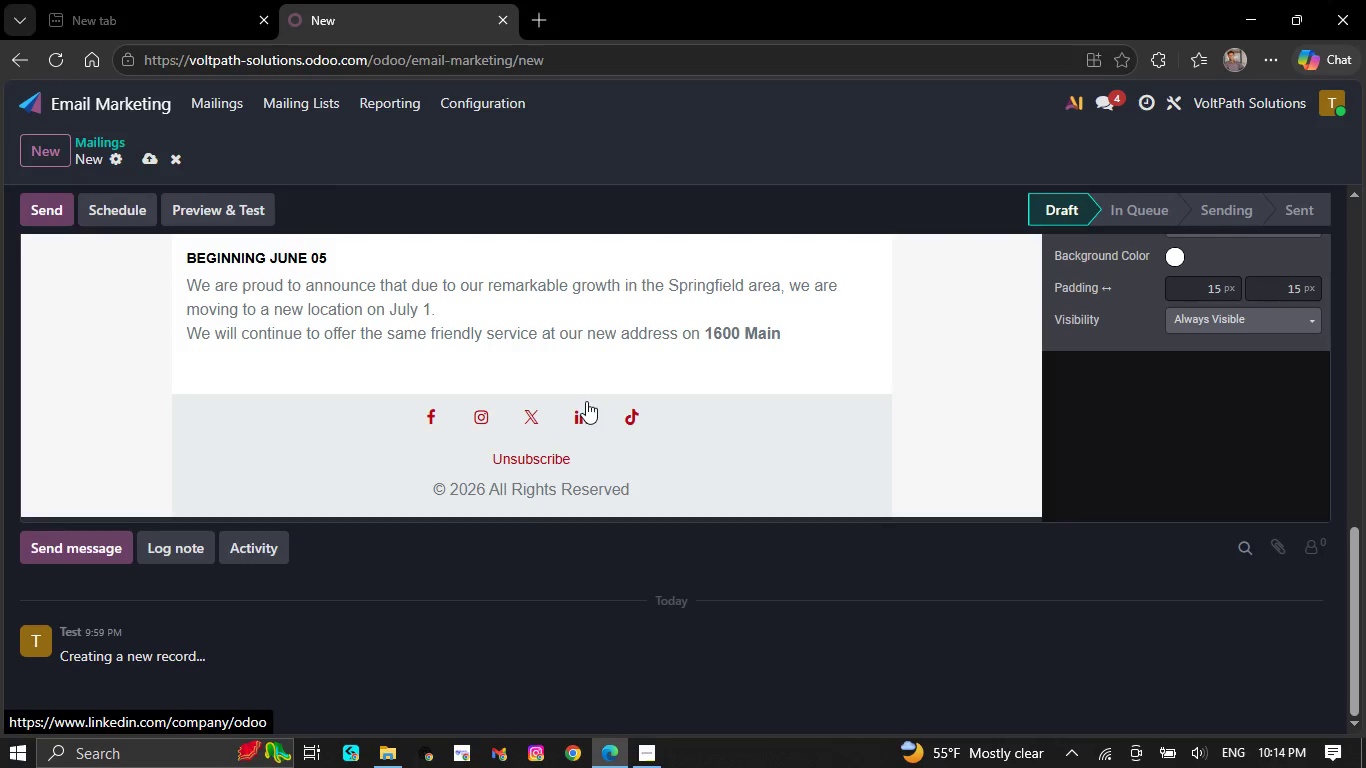 
key(Backspace)
 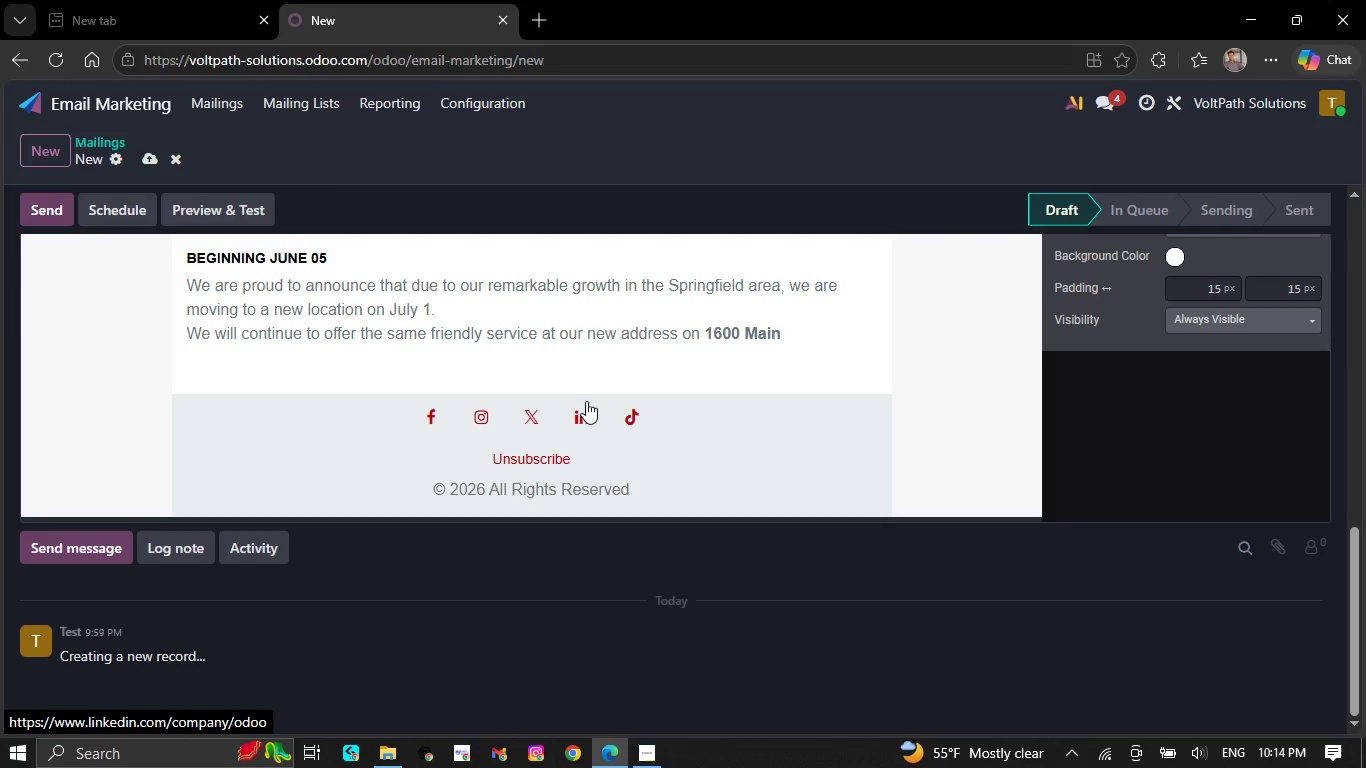 
key(Backspace)
 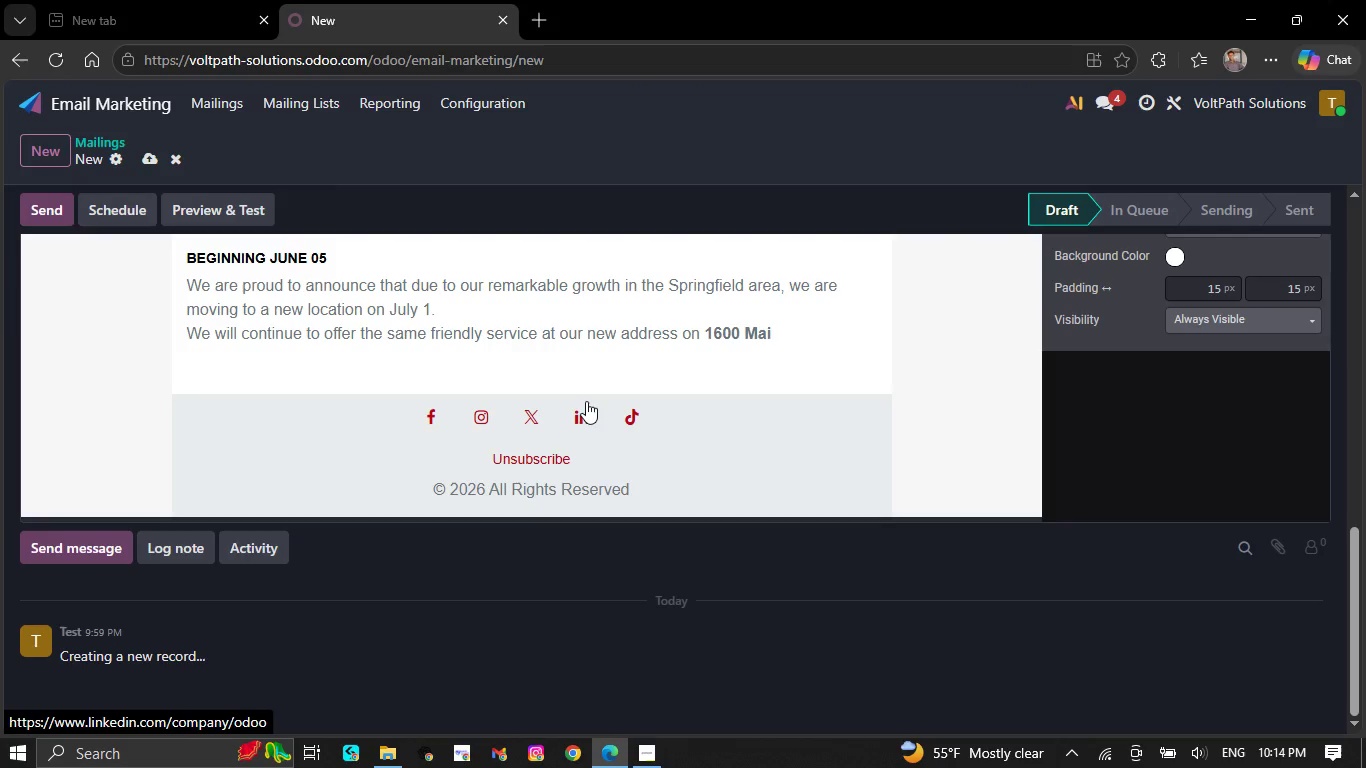 
key(Backspace)
 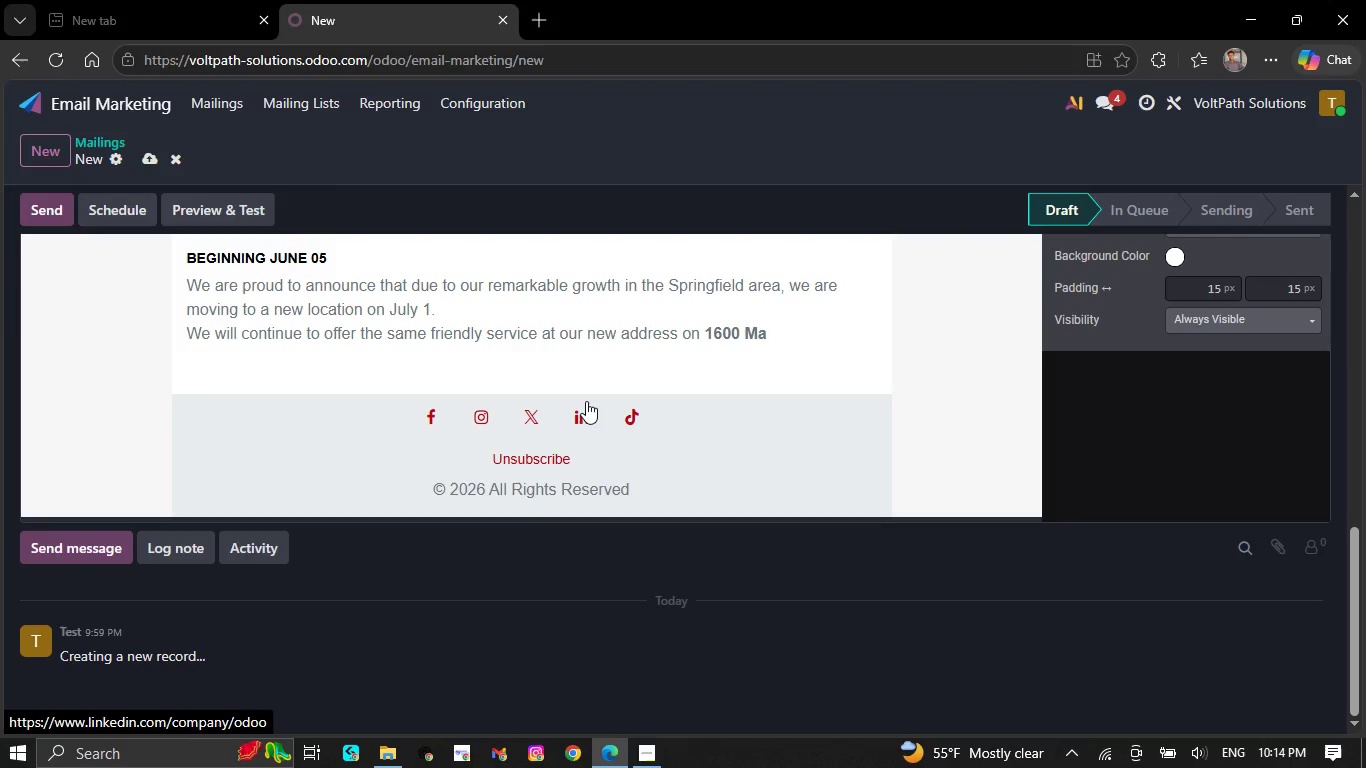 
key(Backspace)
 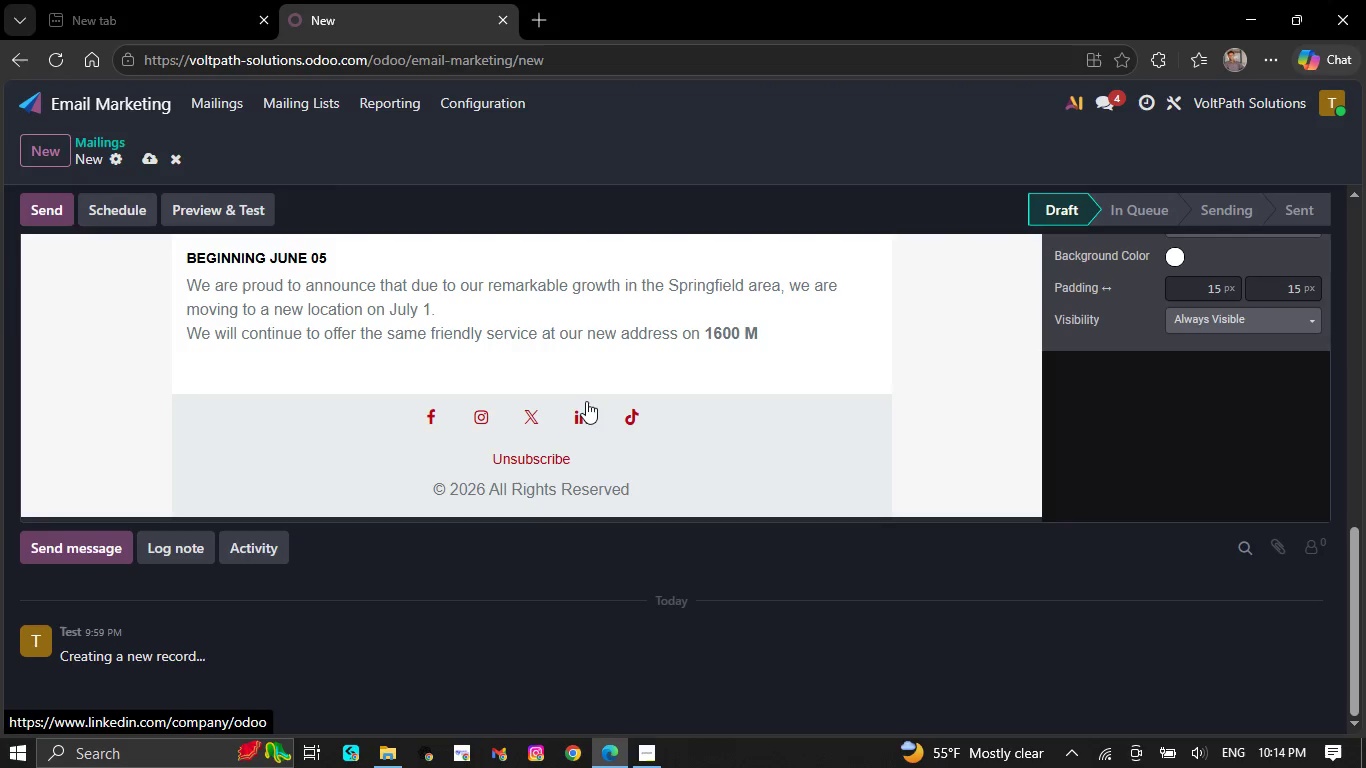 
key(Backspace)
 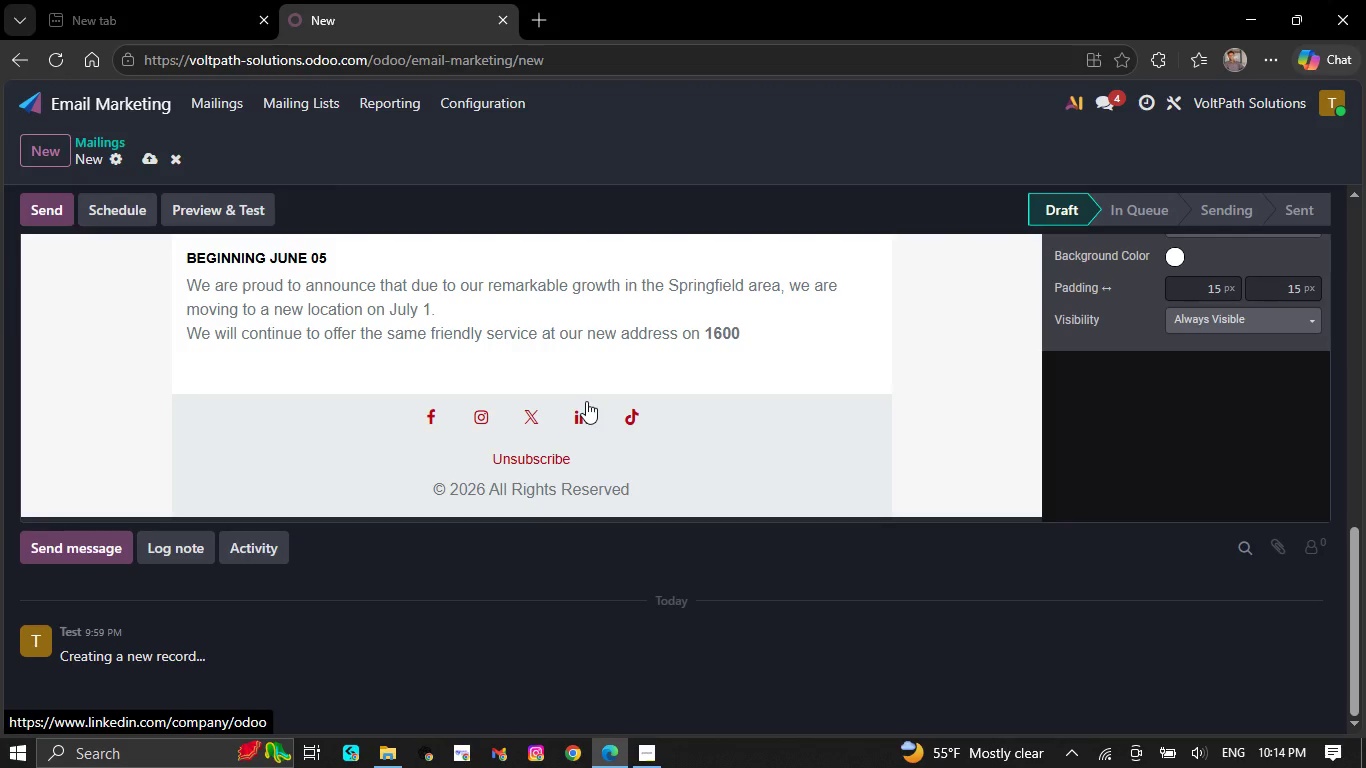 
key(Backspace)
 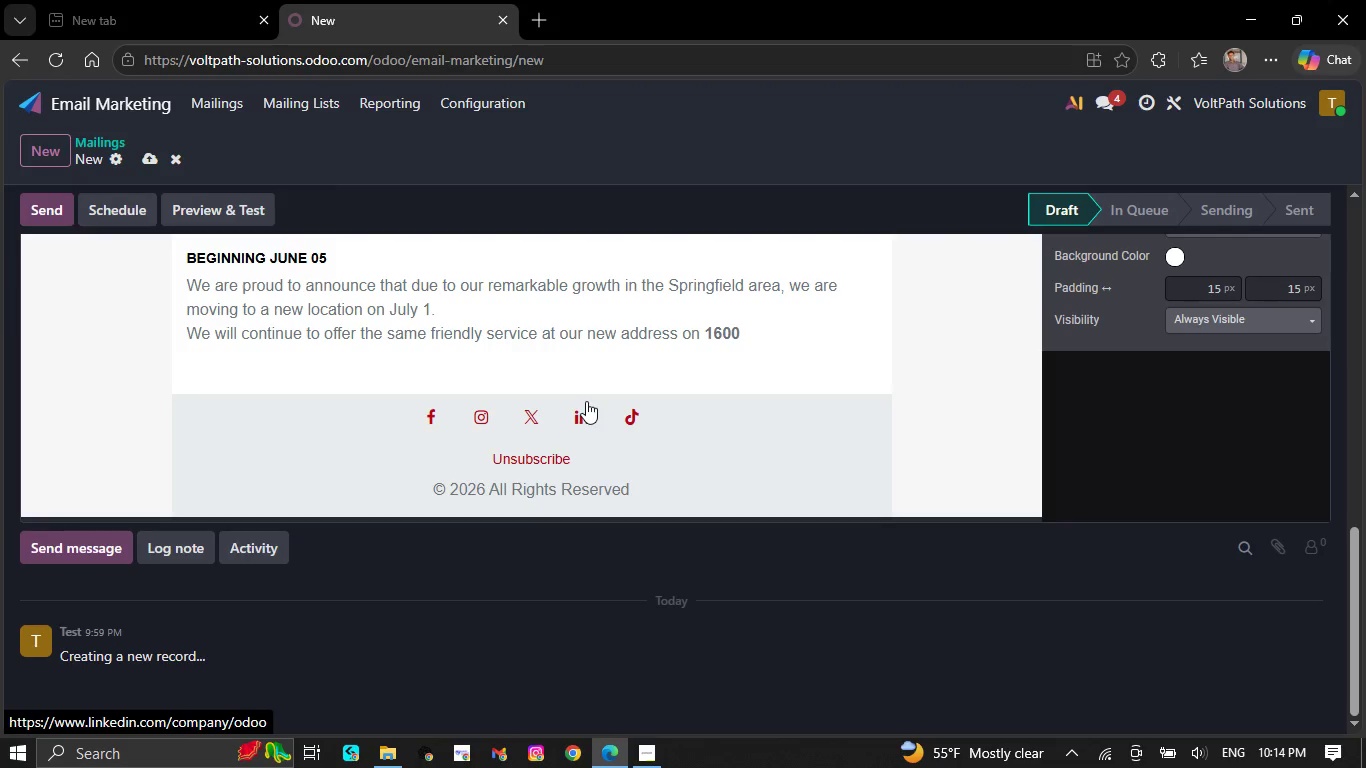 
key(Backspace)
 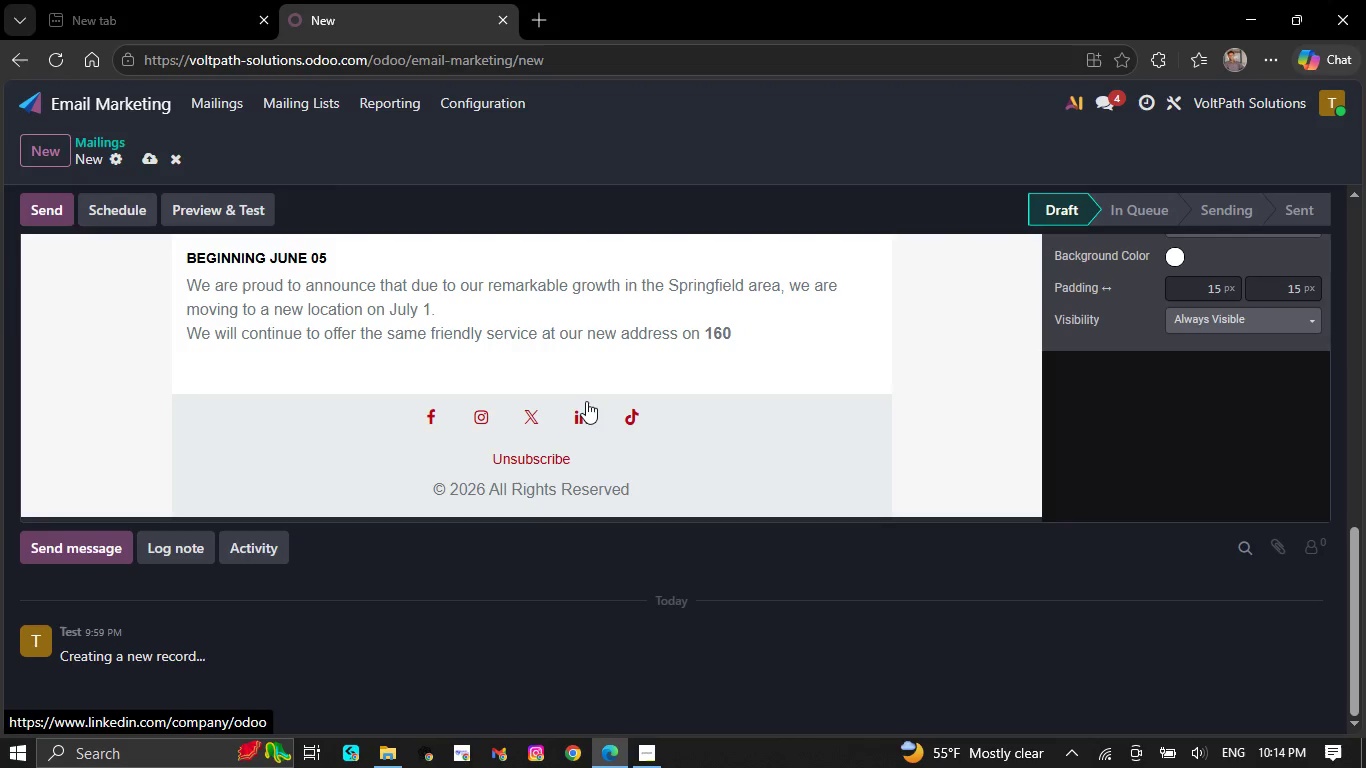 
key(Backspace)
 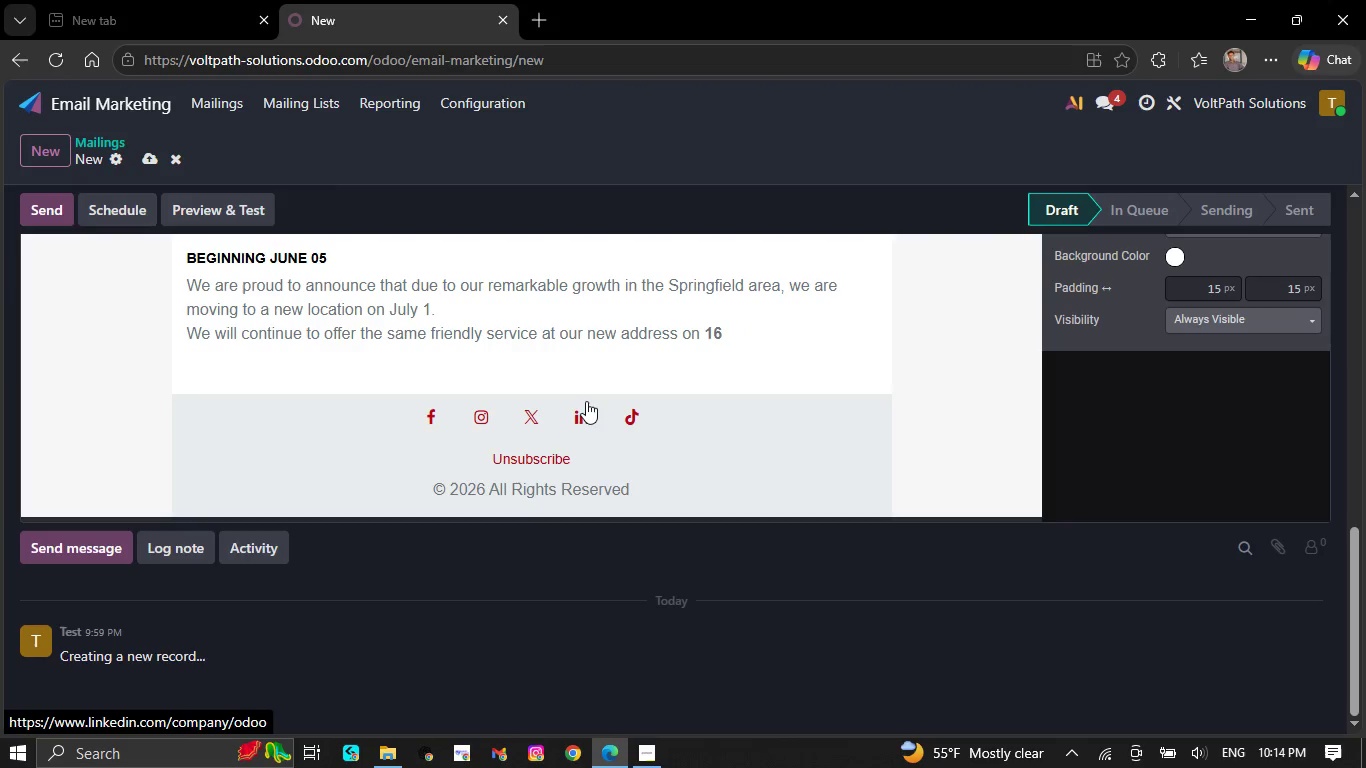 
key(Backspace)
 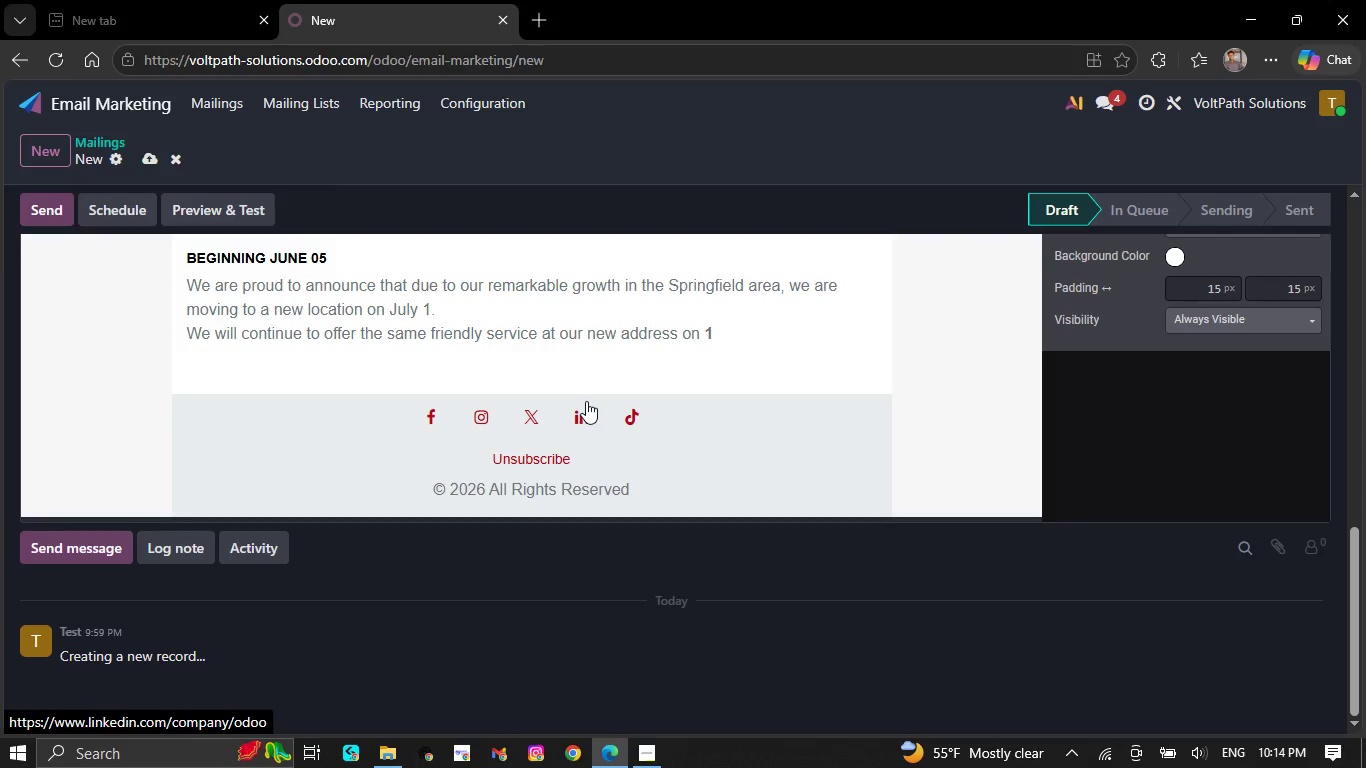 
key(Backspace)
 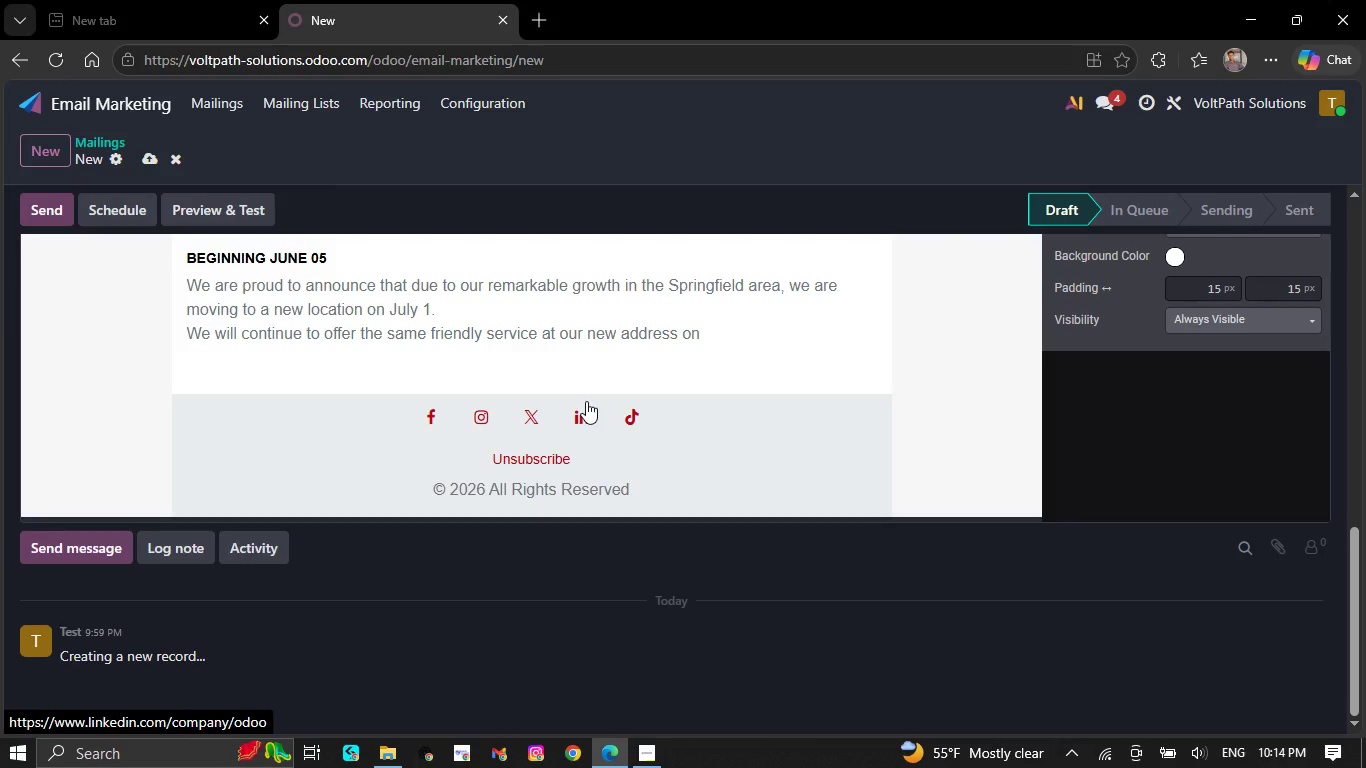 
key(Backspace)
 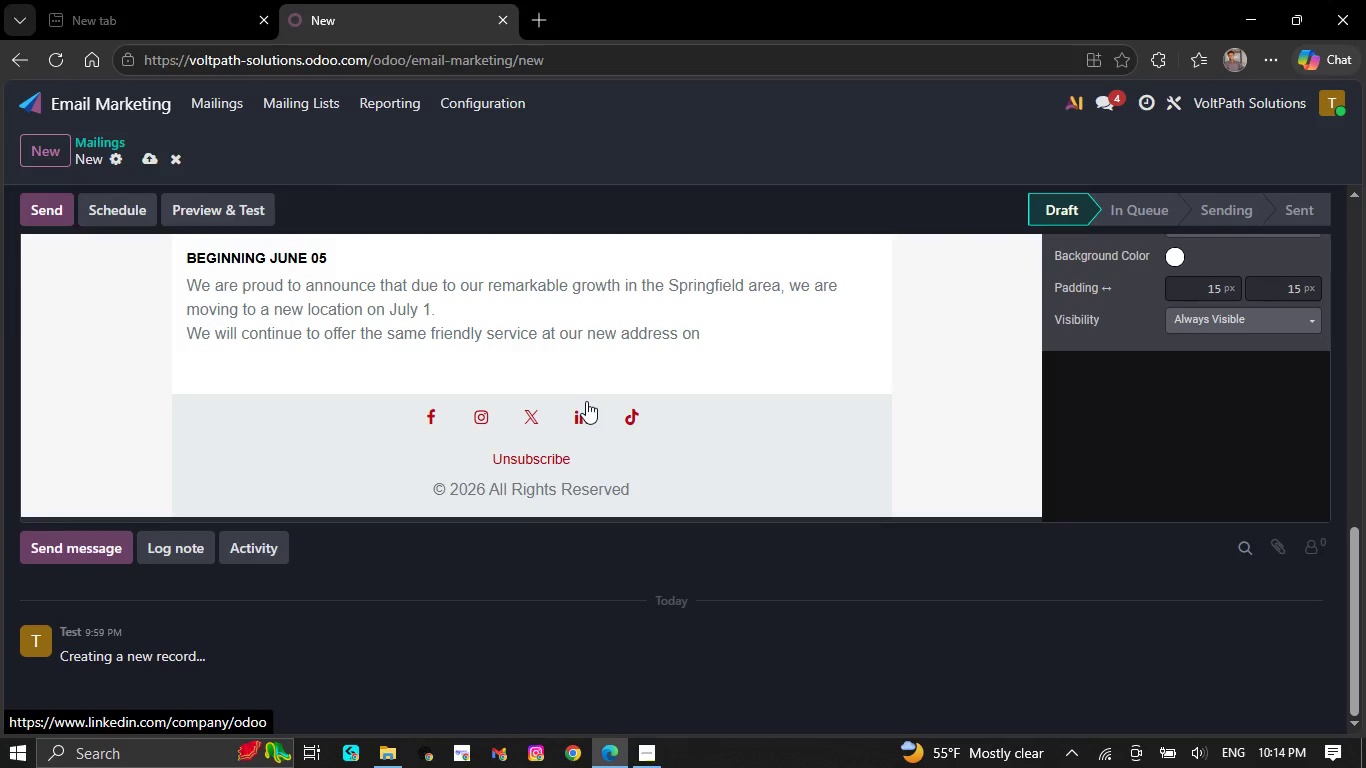 
key(Backspace)
 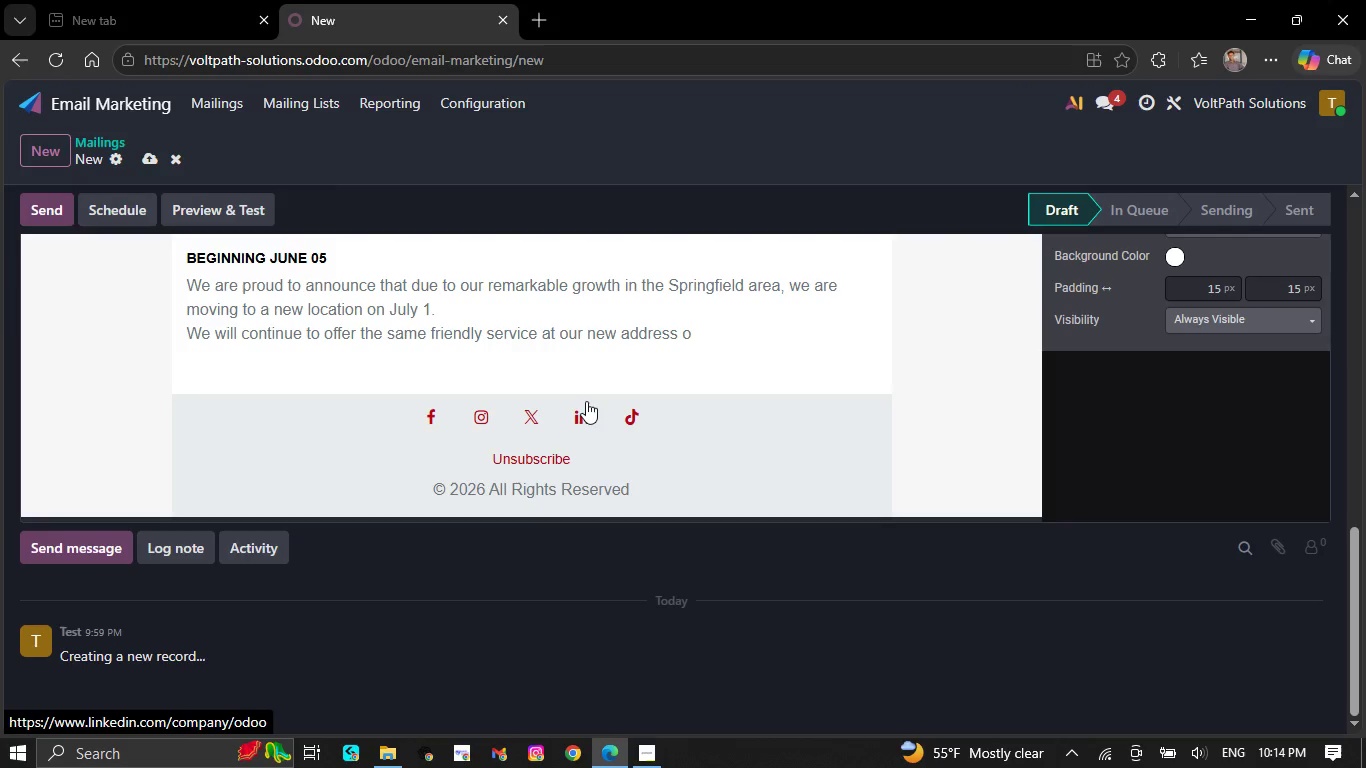 
key(Backspace)
 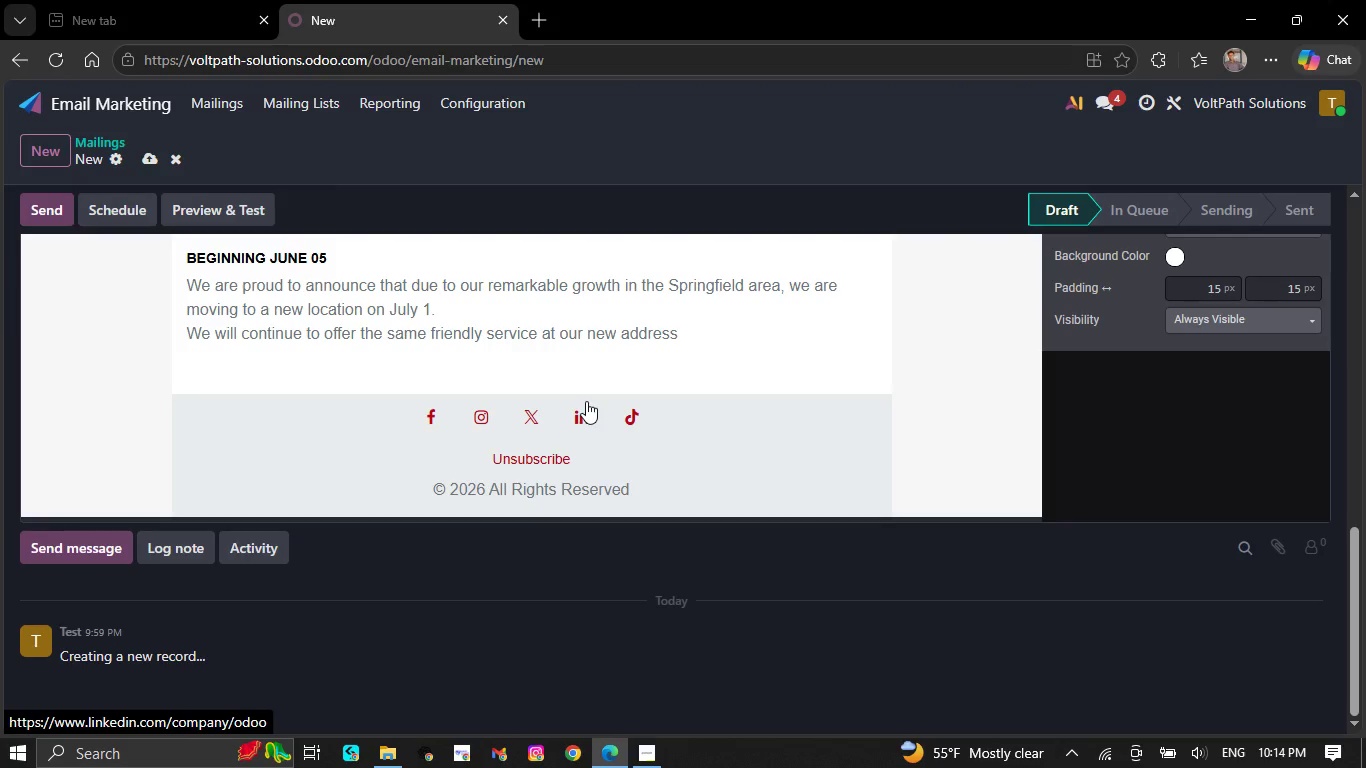 
key(Backspace)
 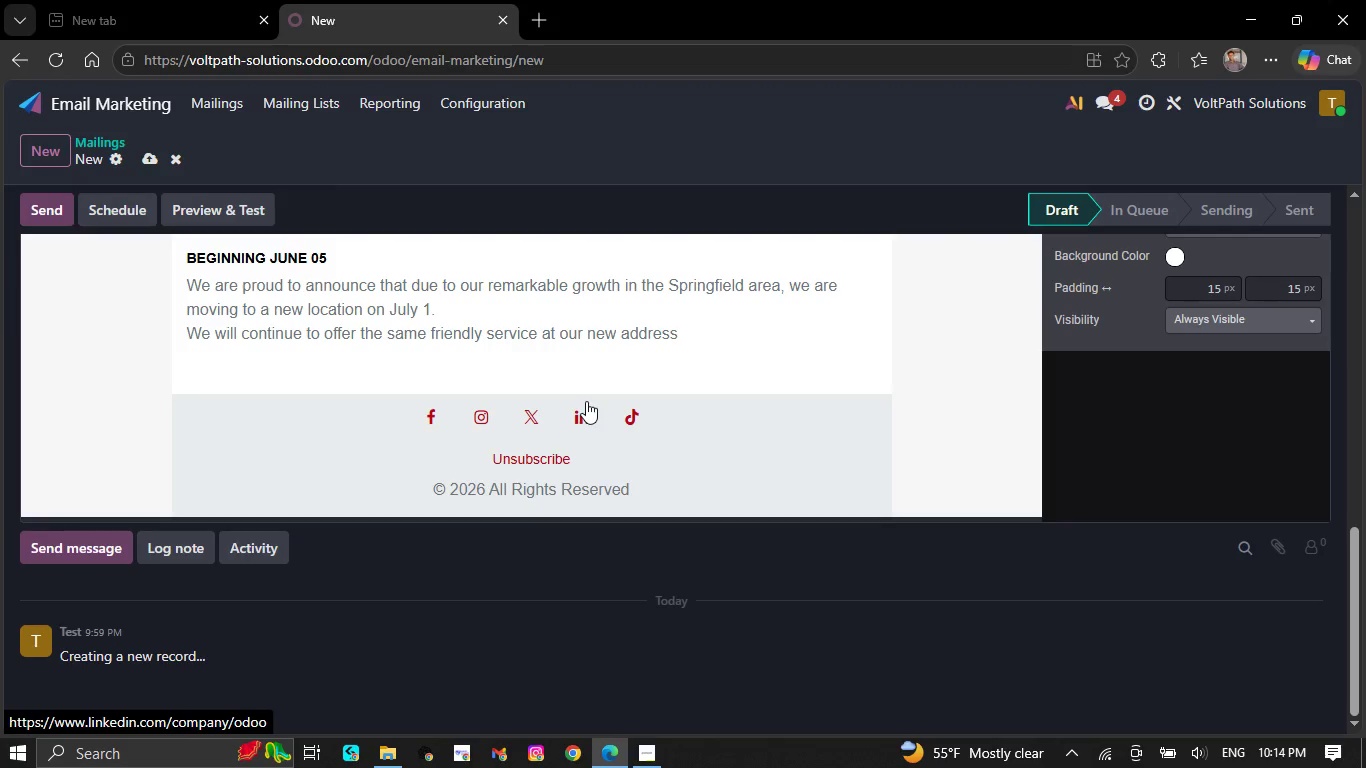 
key(Backspace)
 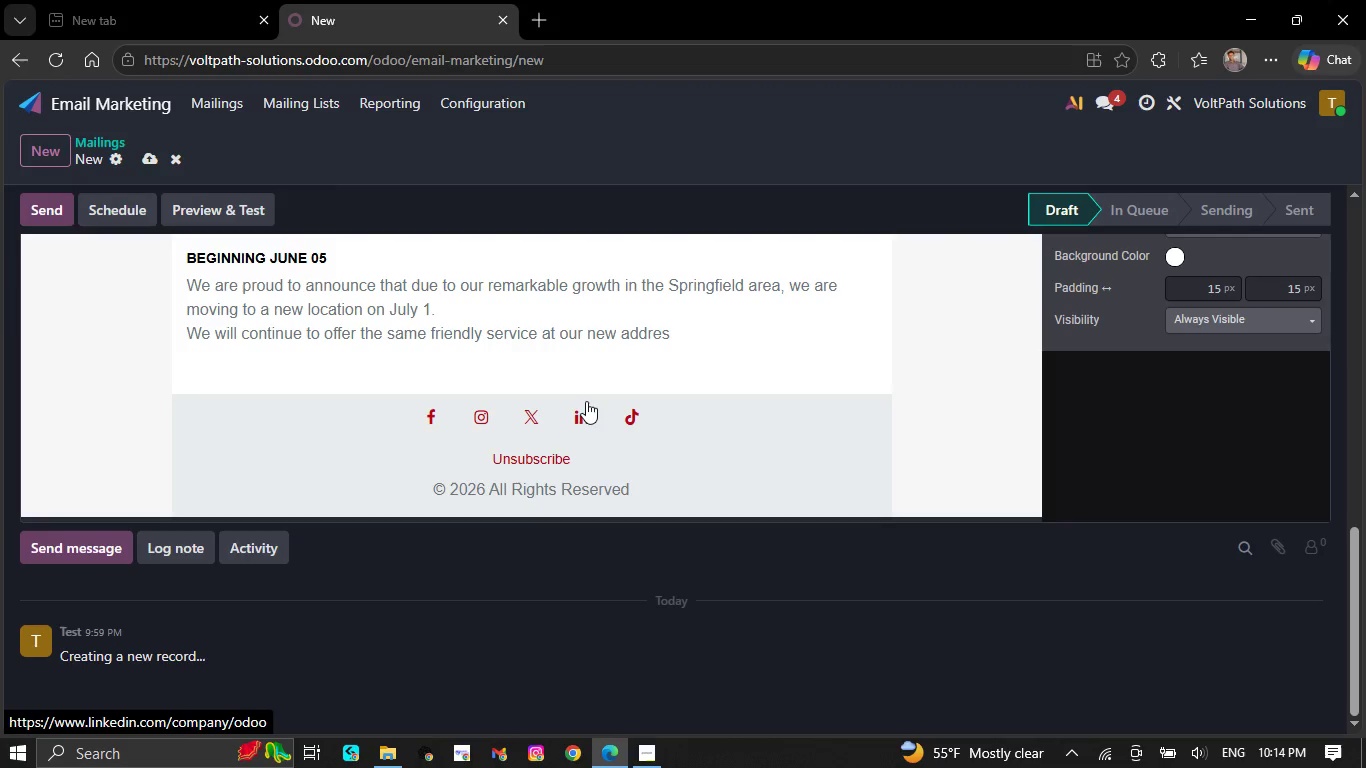 
key(Backspace)
 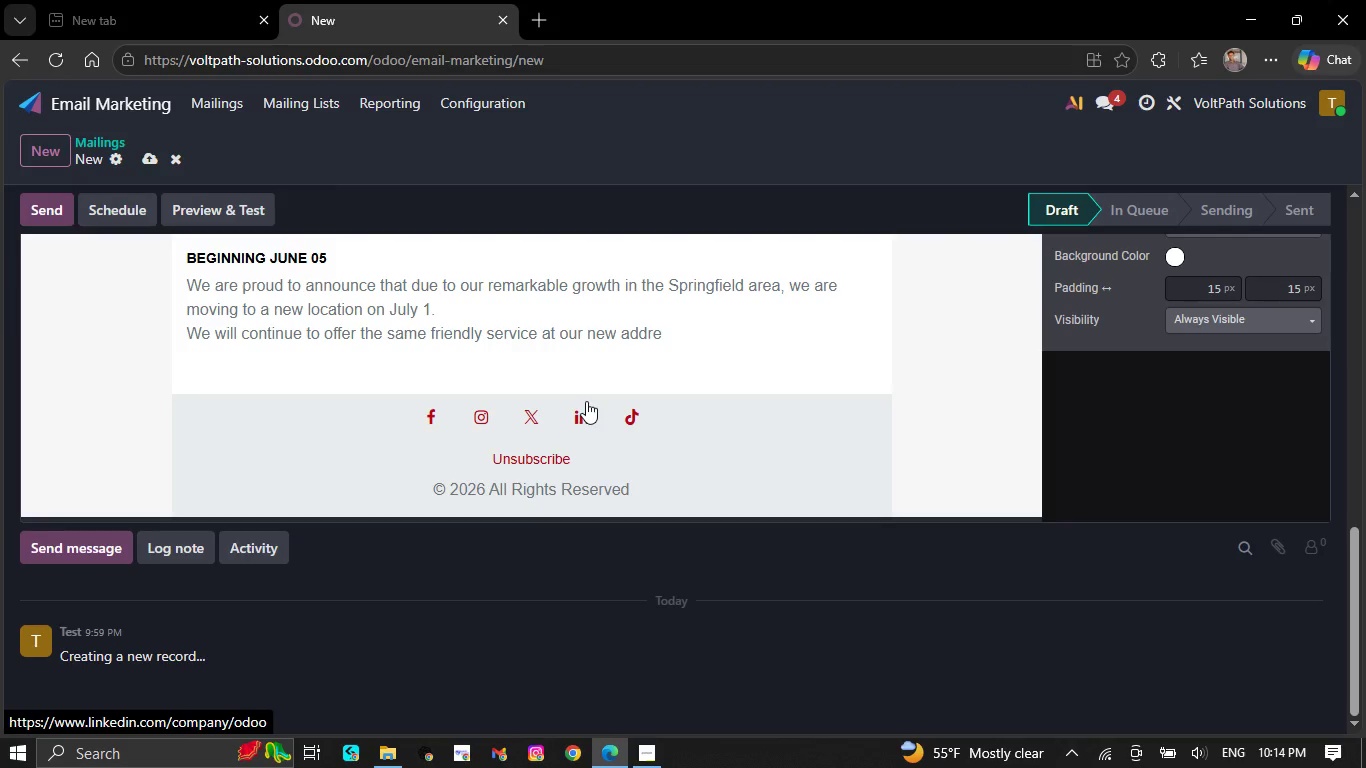 
key(Backspace)
 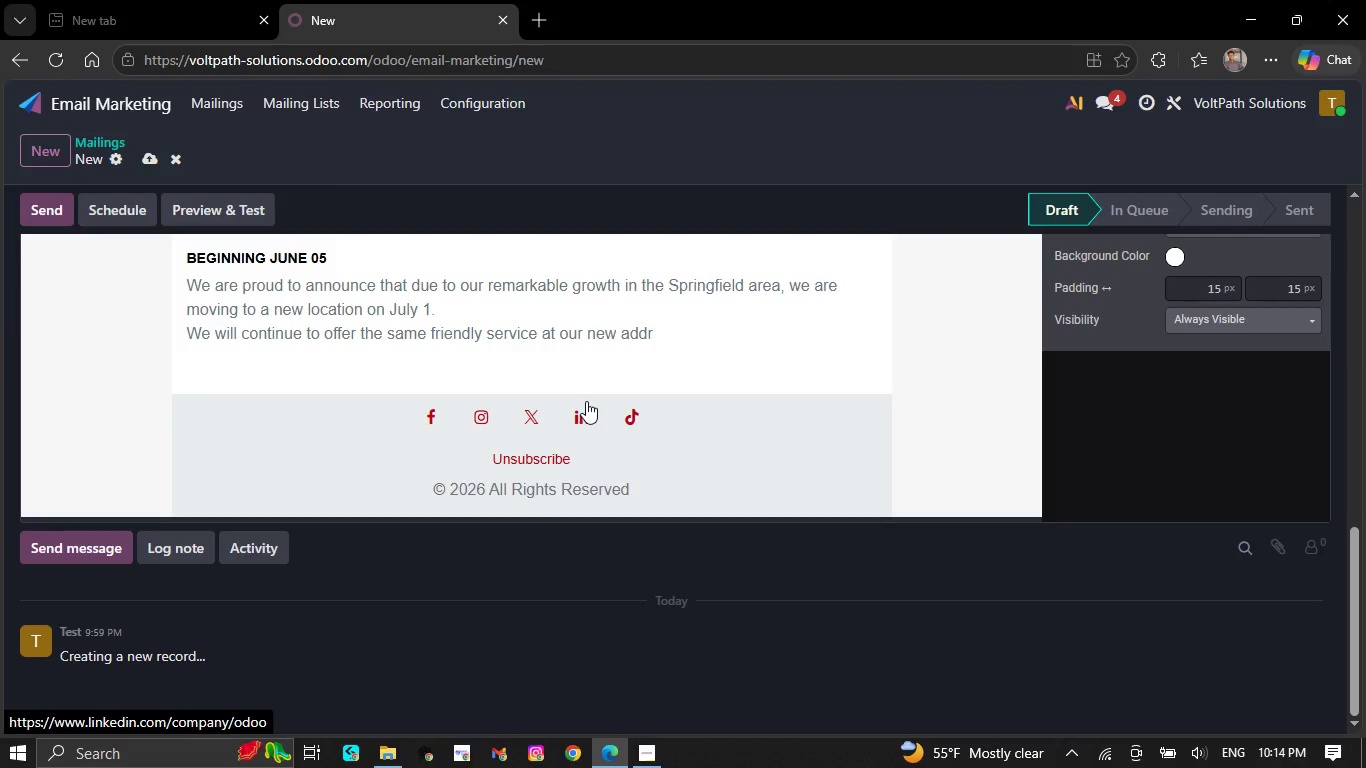 
key(Backspace)
 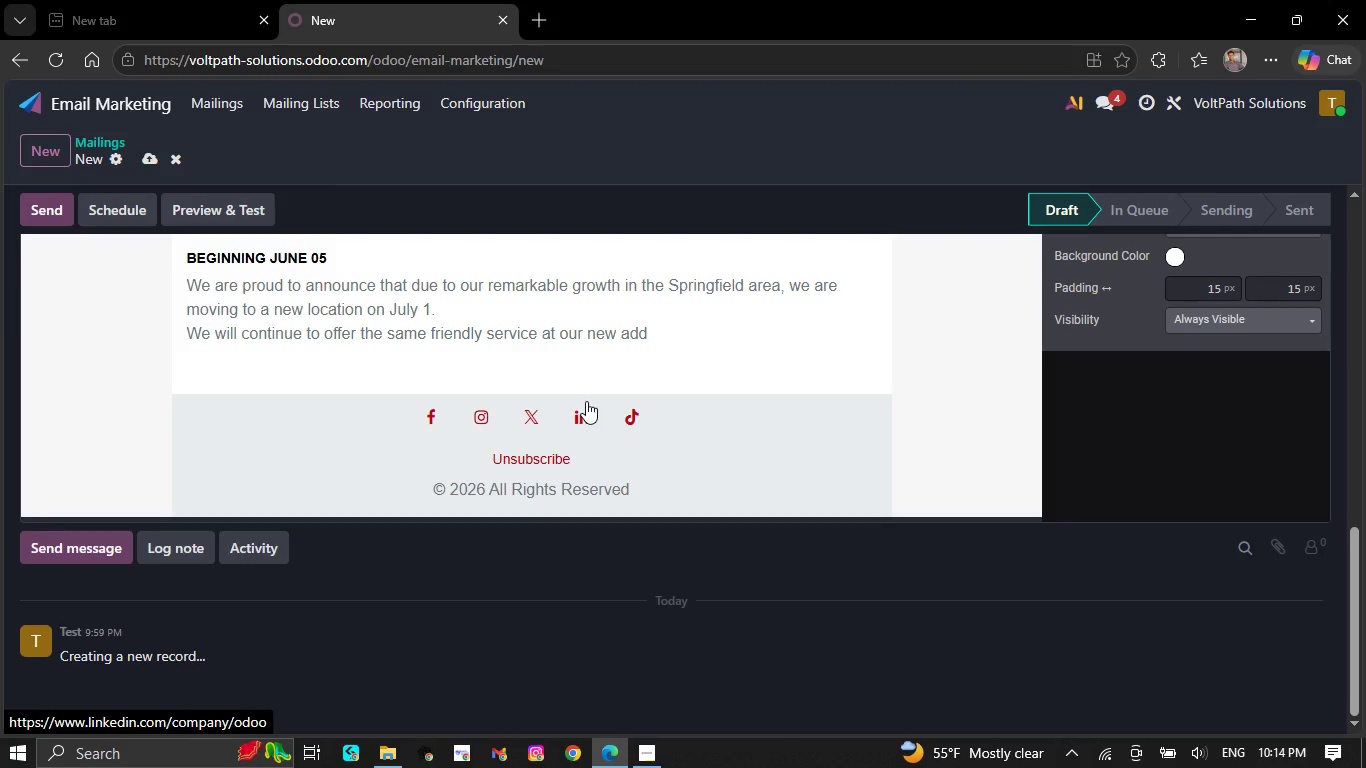 
key(Backspace)
 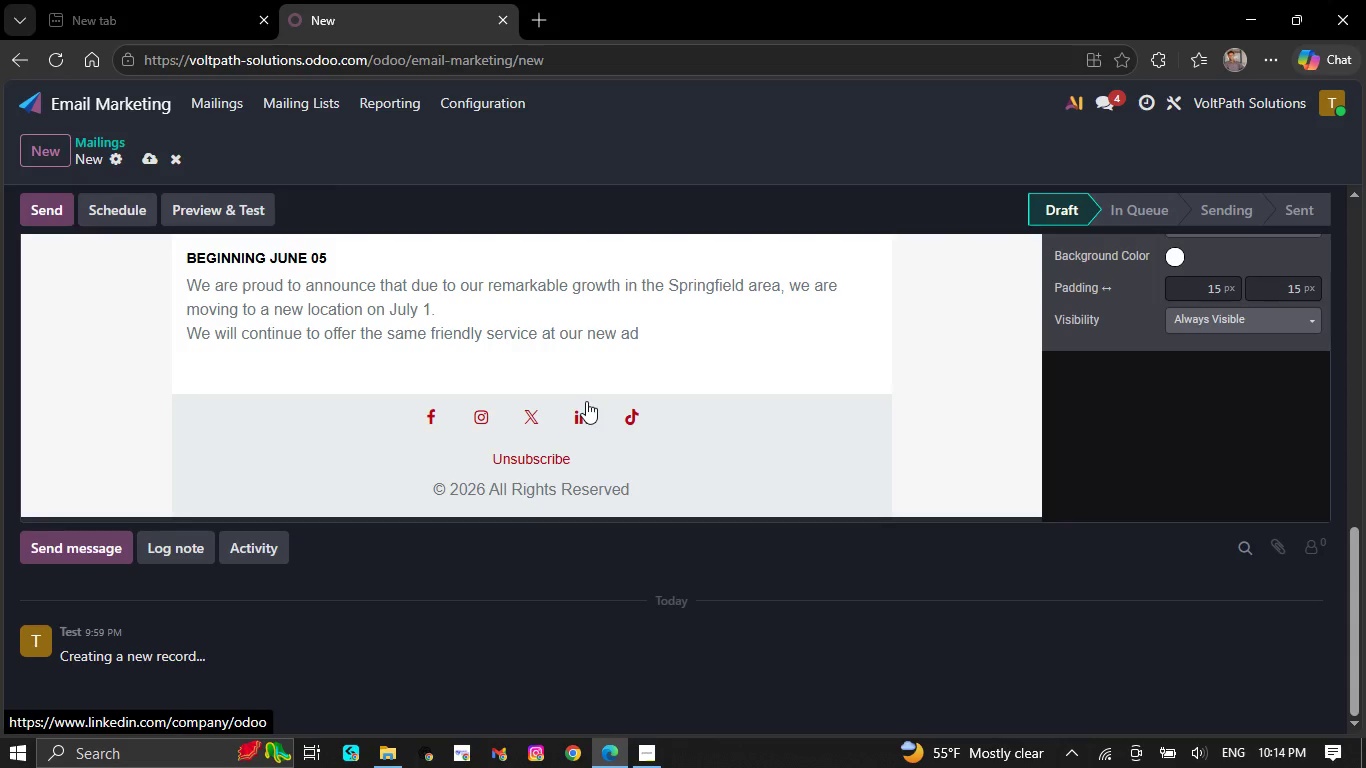 
key(Backspace)
 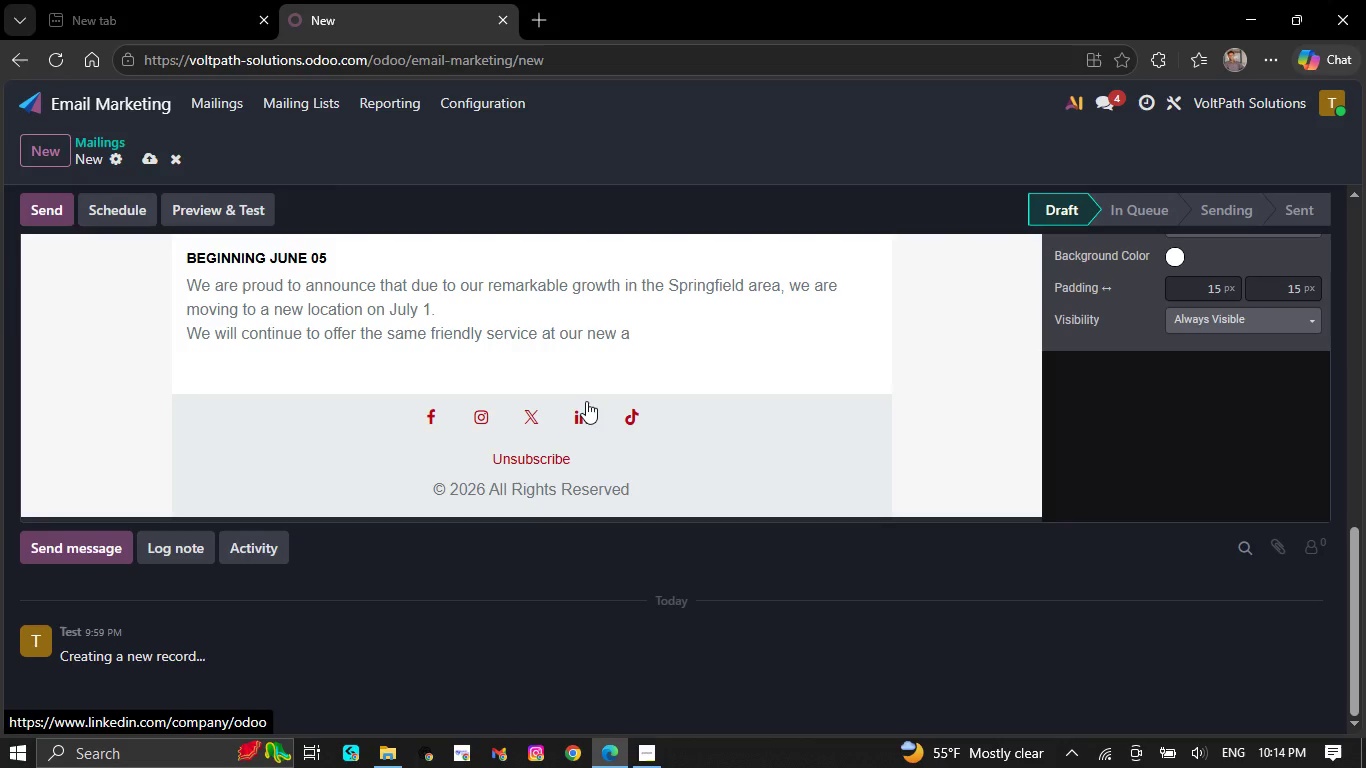 
key(Backspace)
 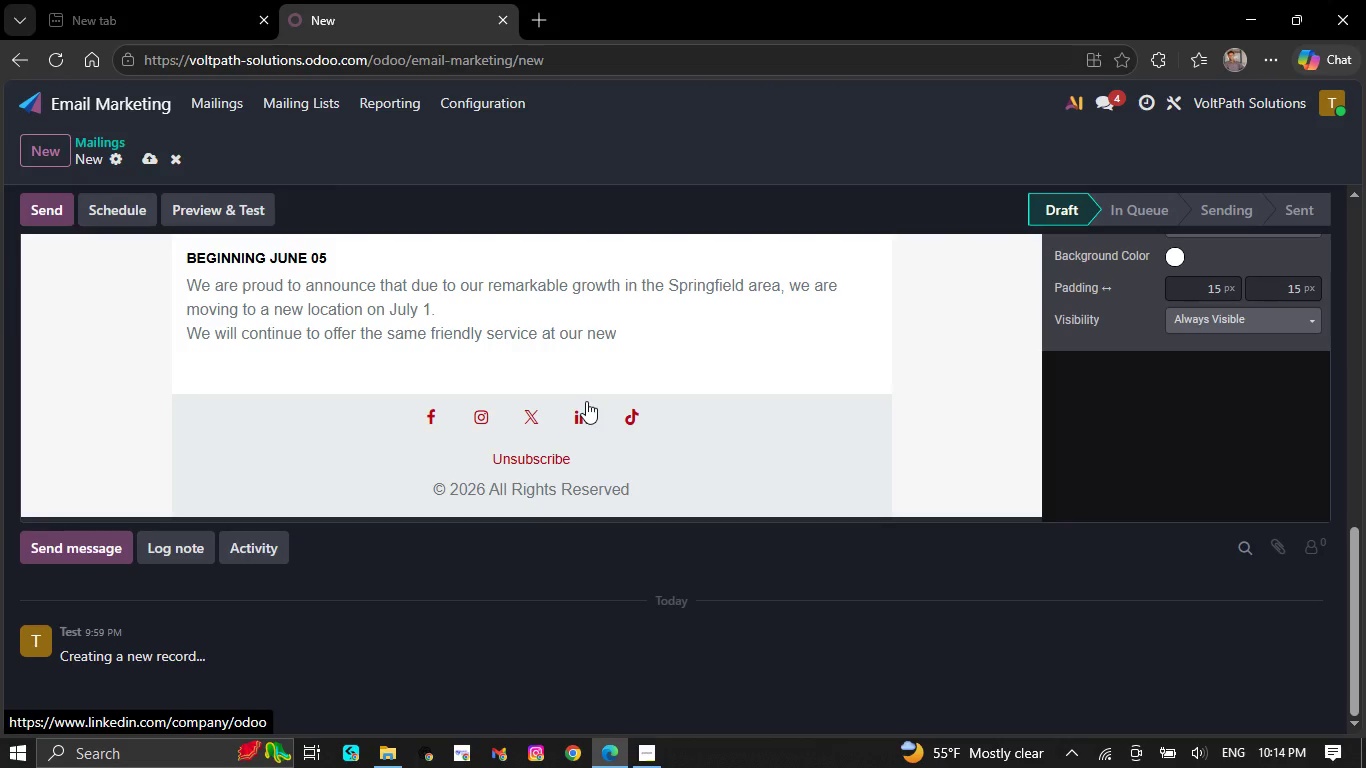 
key(Backspace)
 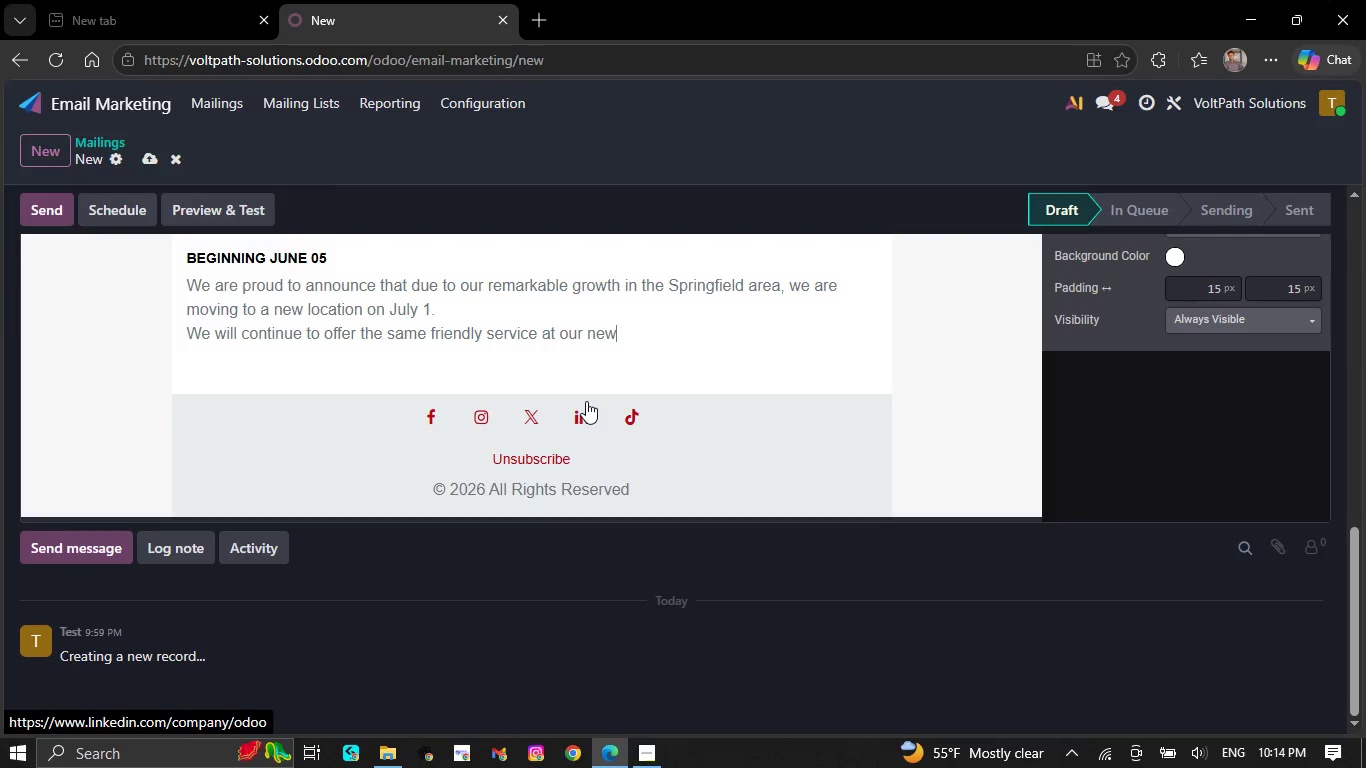 
key(Backspace)
 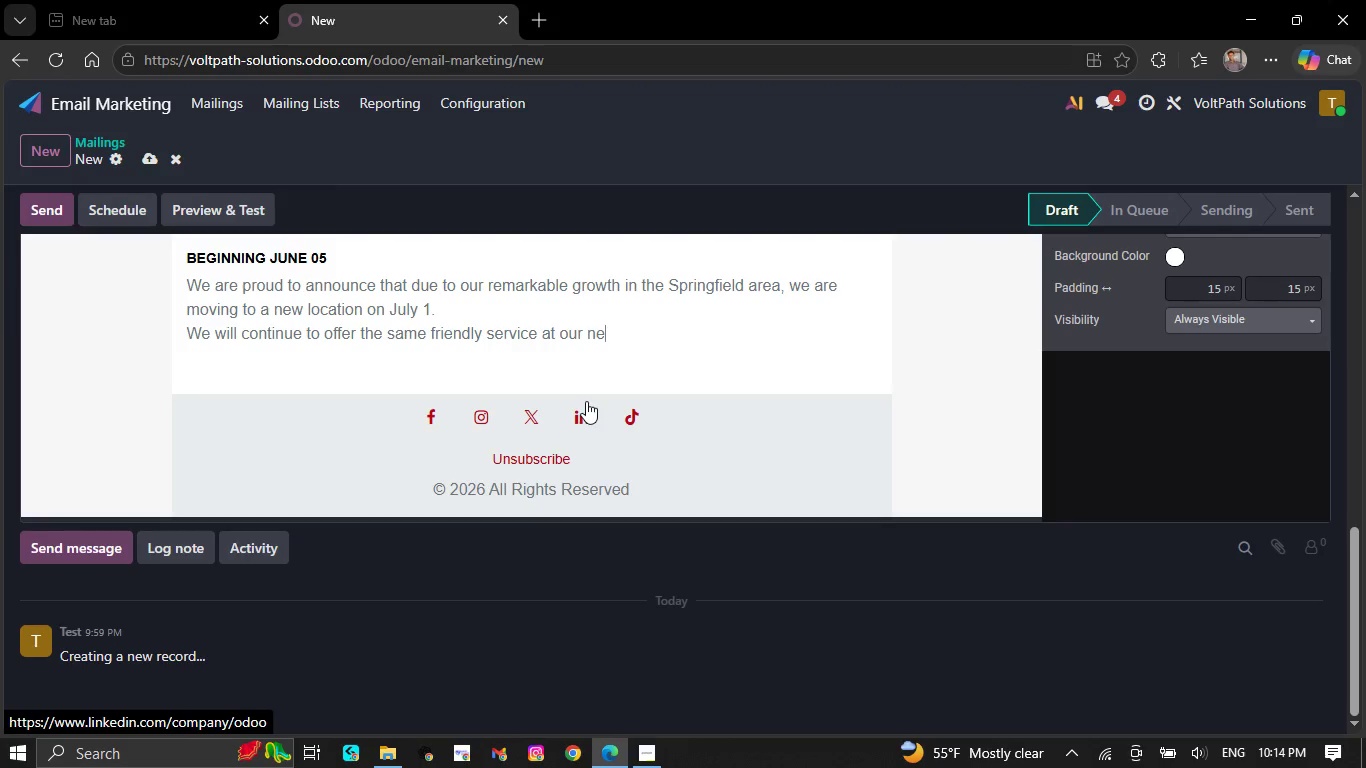 
hold_key(key=Backspace, duration=0.42)
 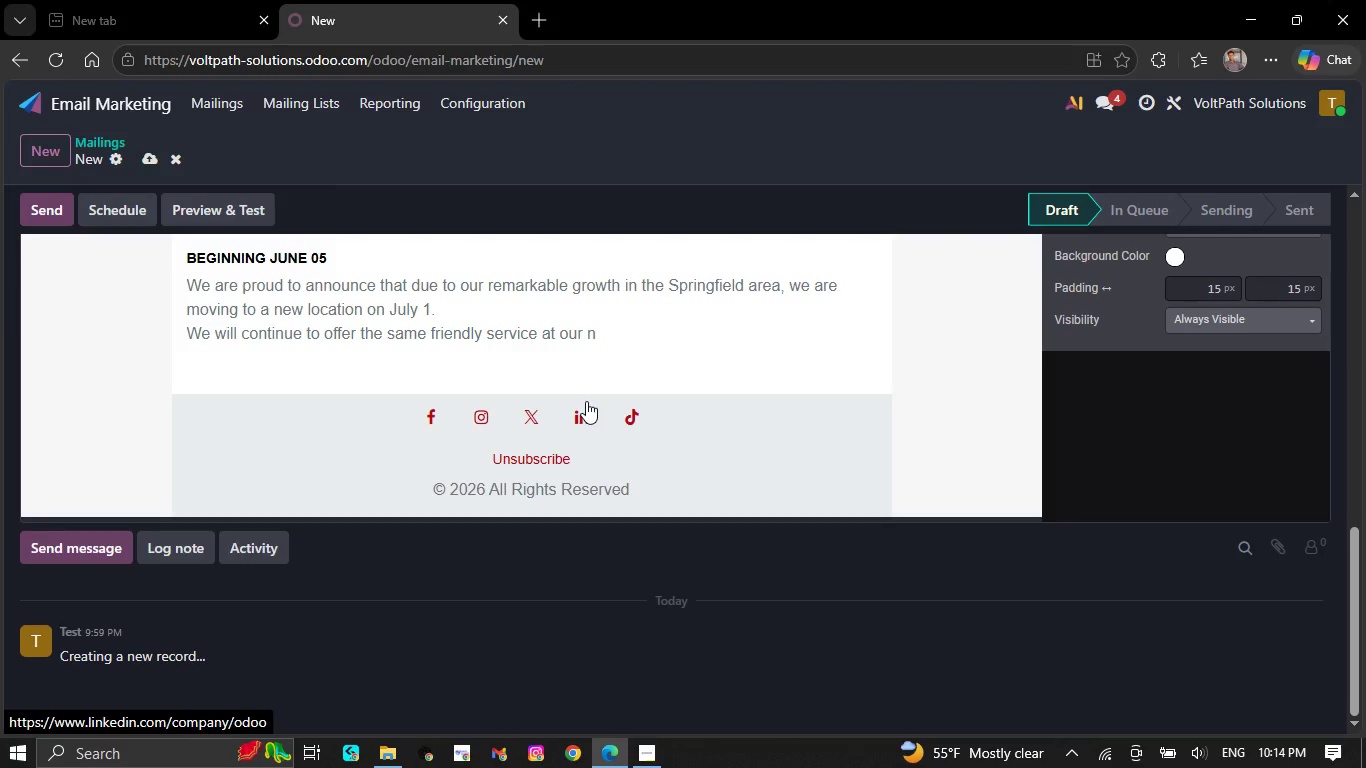 
key(Backspace)
 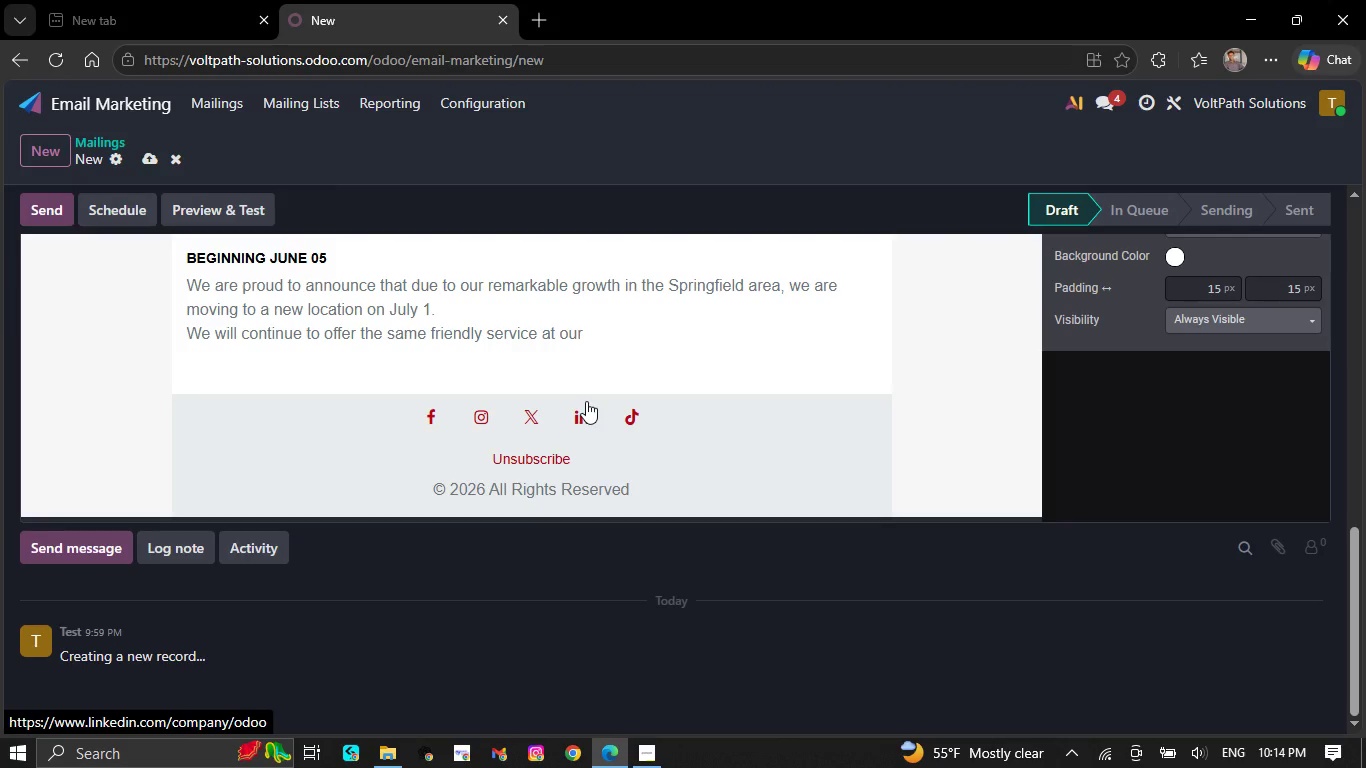 
key(Backspace)
 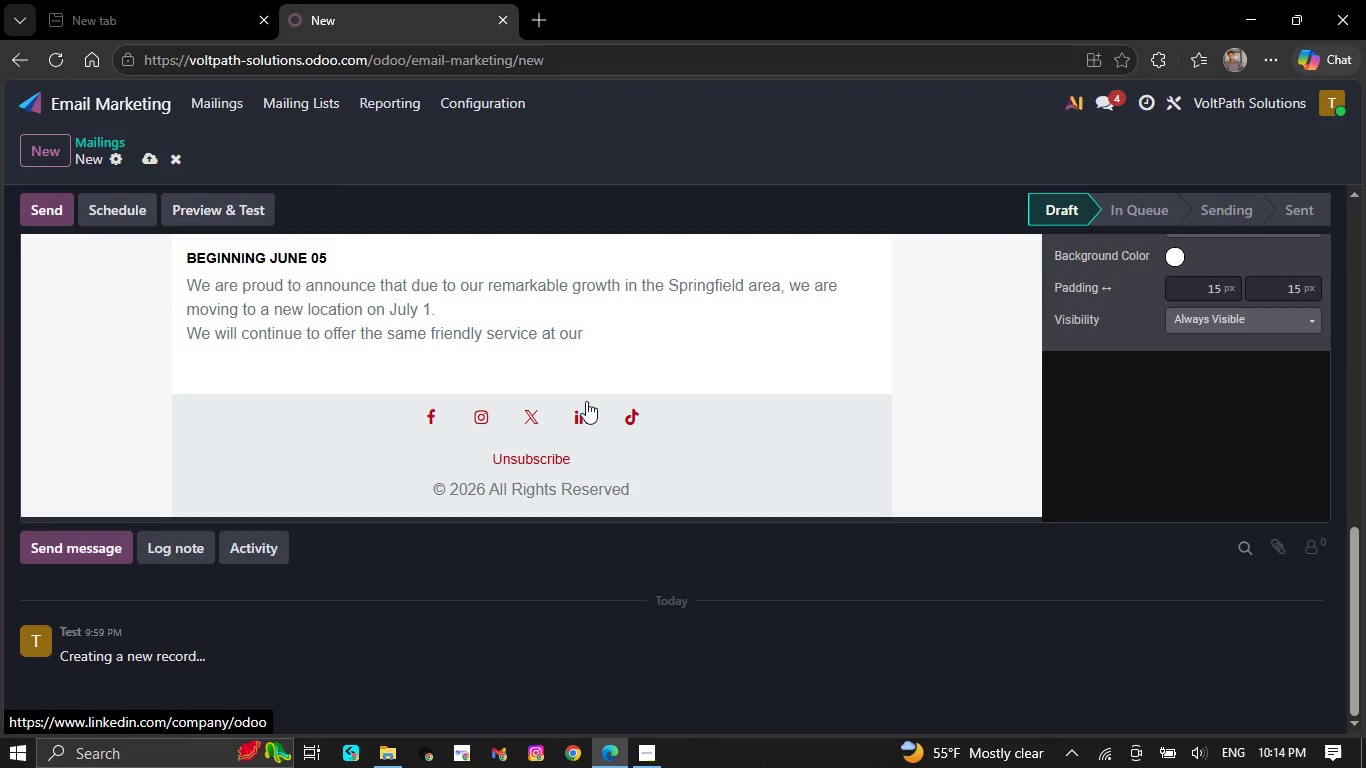 
key(Backspace)
 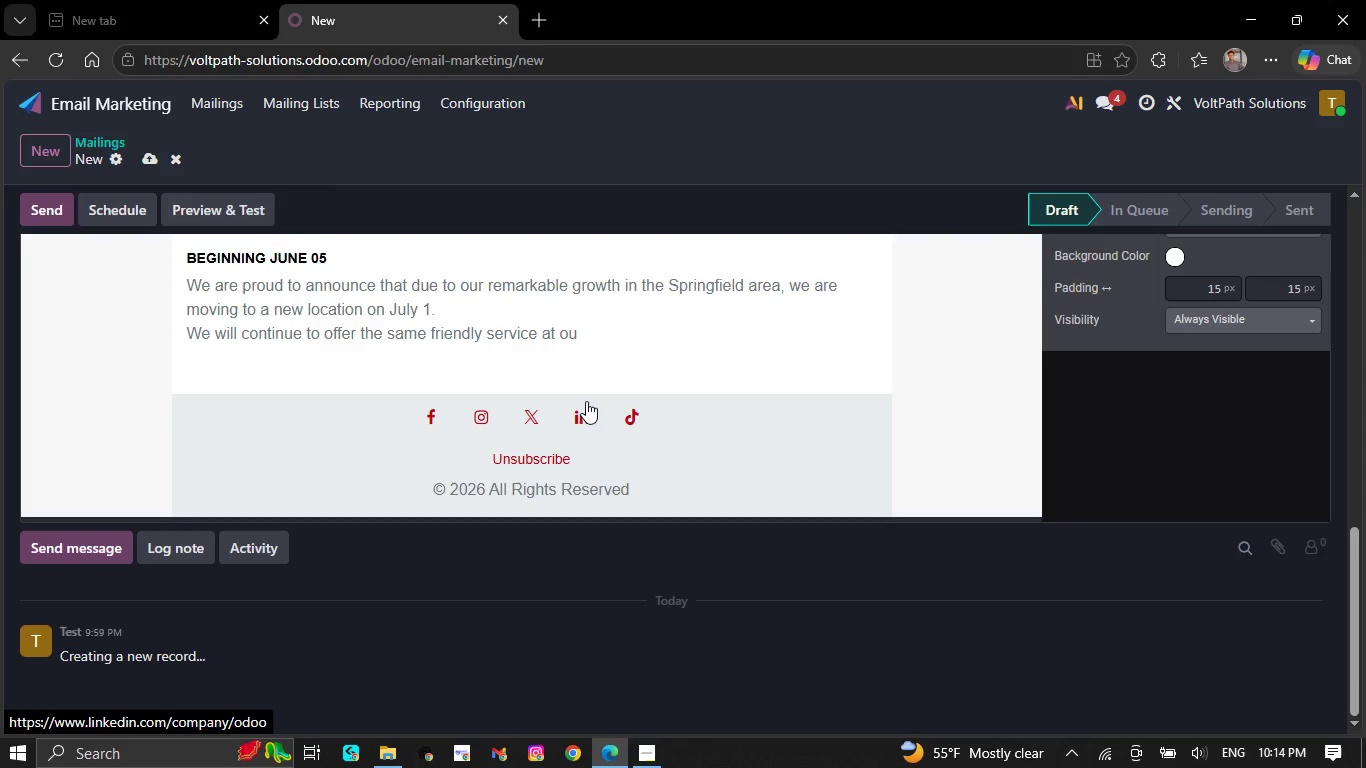 
key(Backspace)
 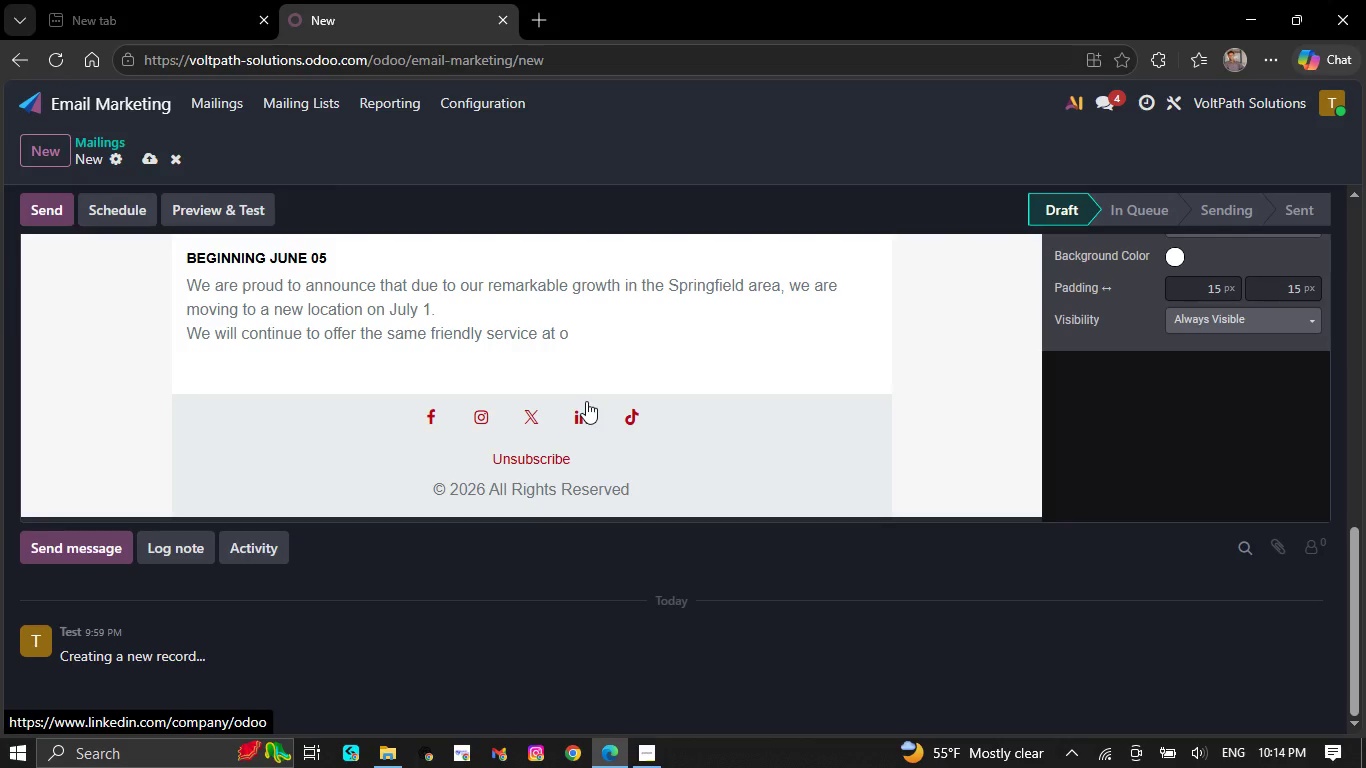 
key(Backspace)
 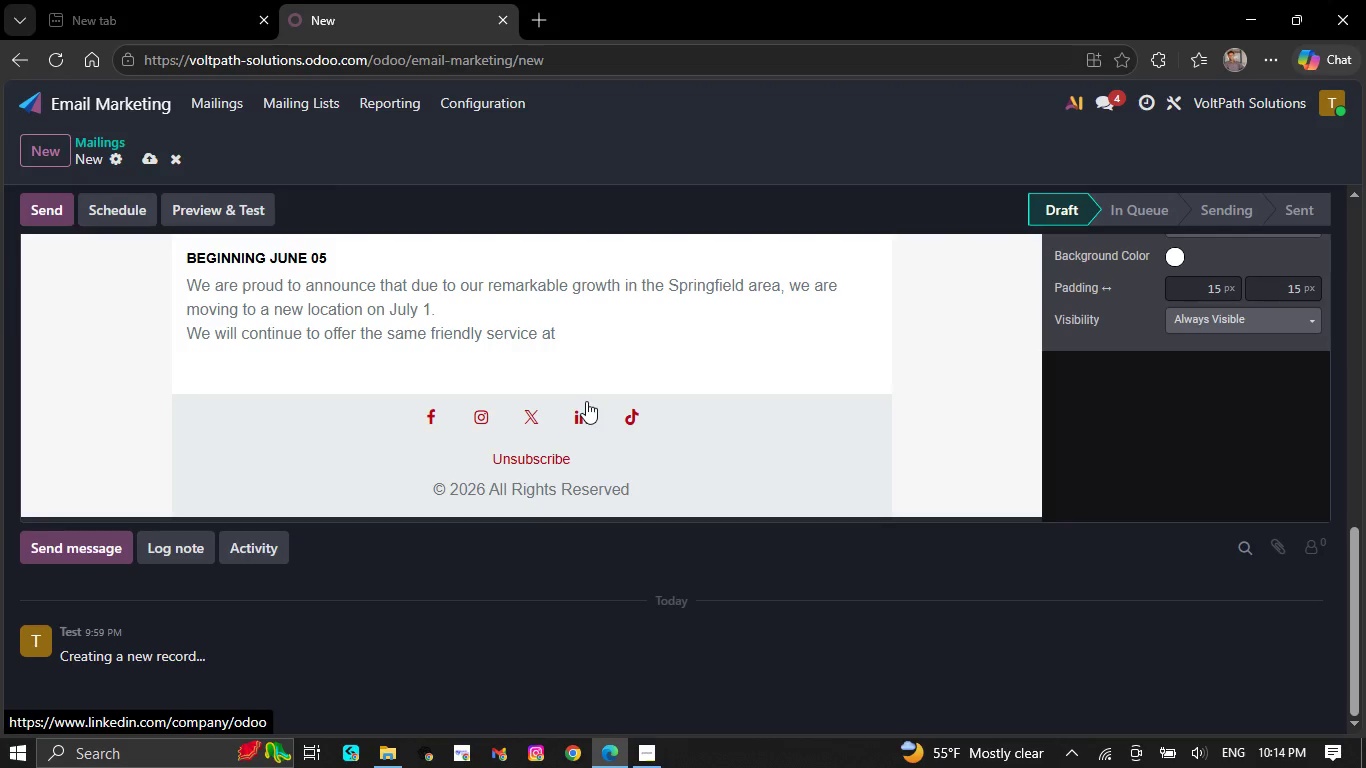 
key(Backspace)
 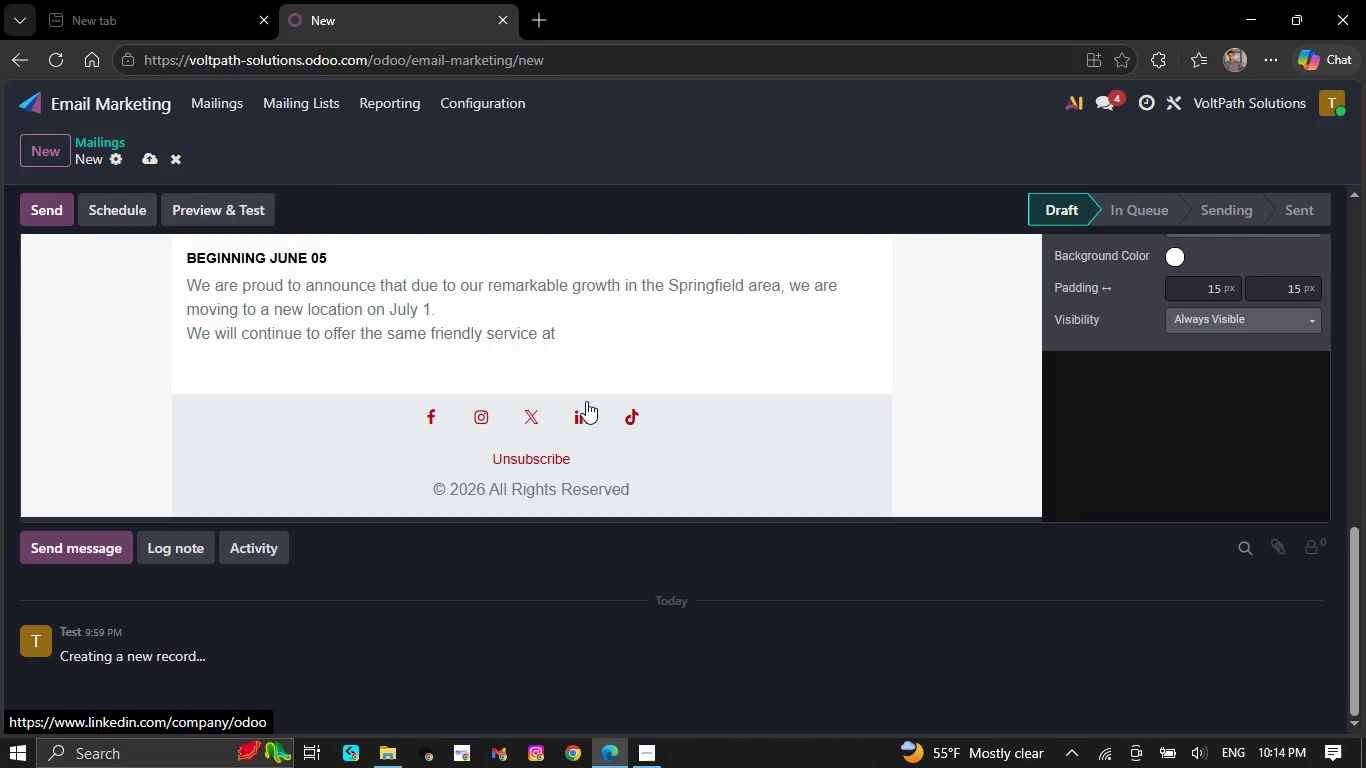 
key(Backspace)
 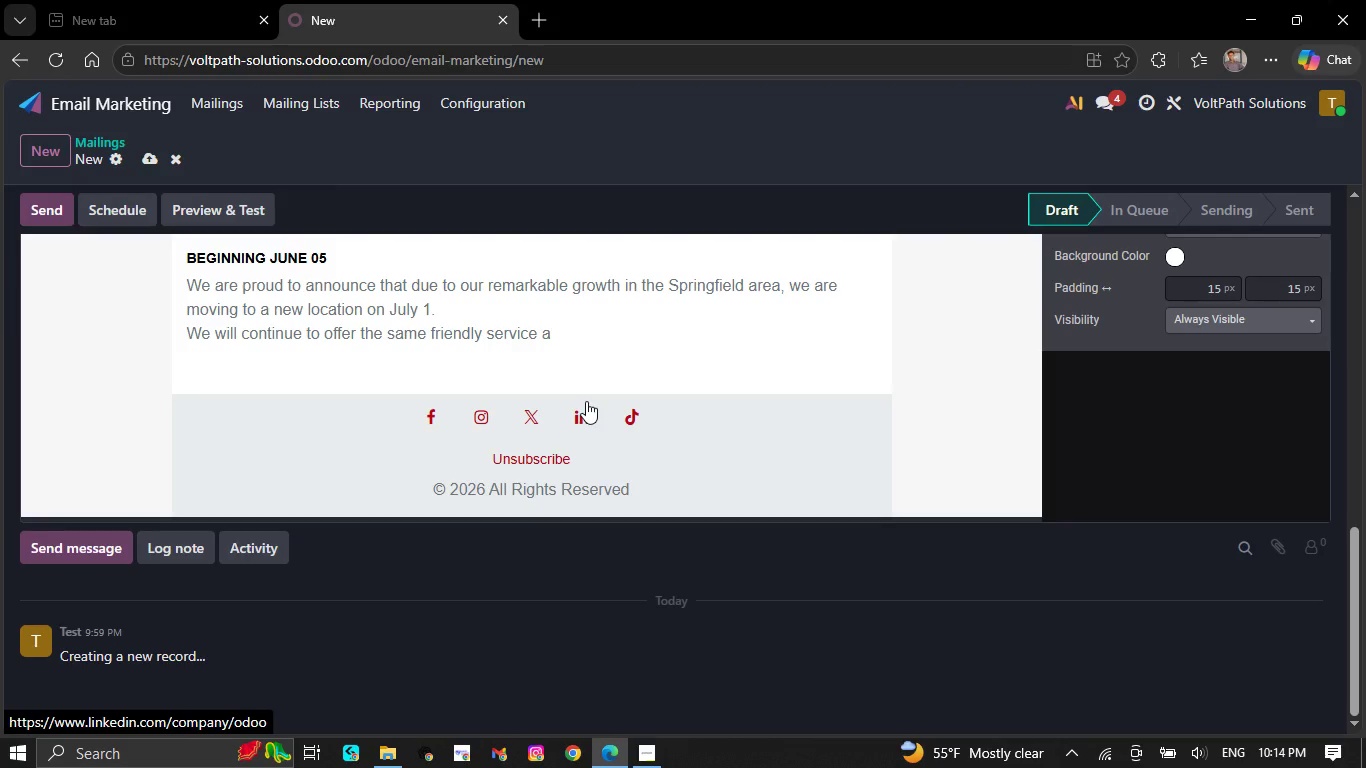 
key(Backspace)
 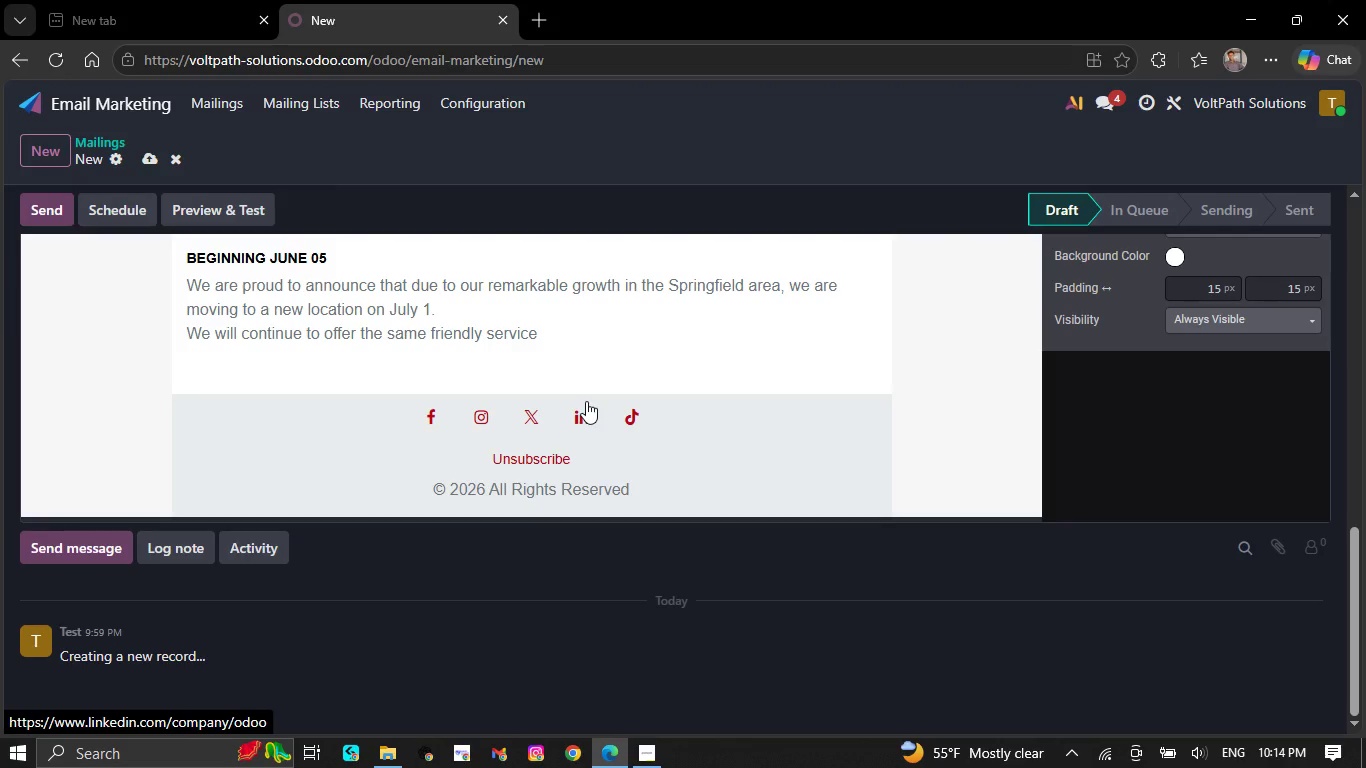 
key(Backspace)
 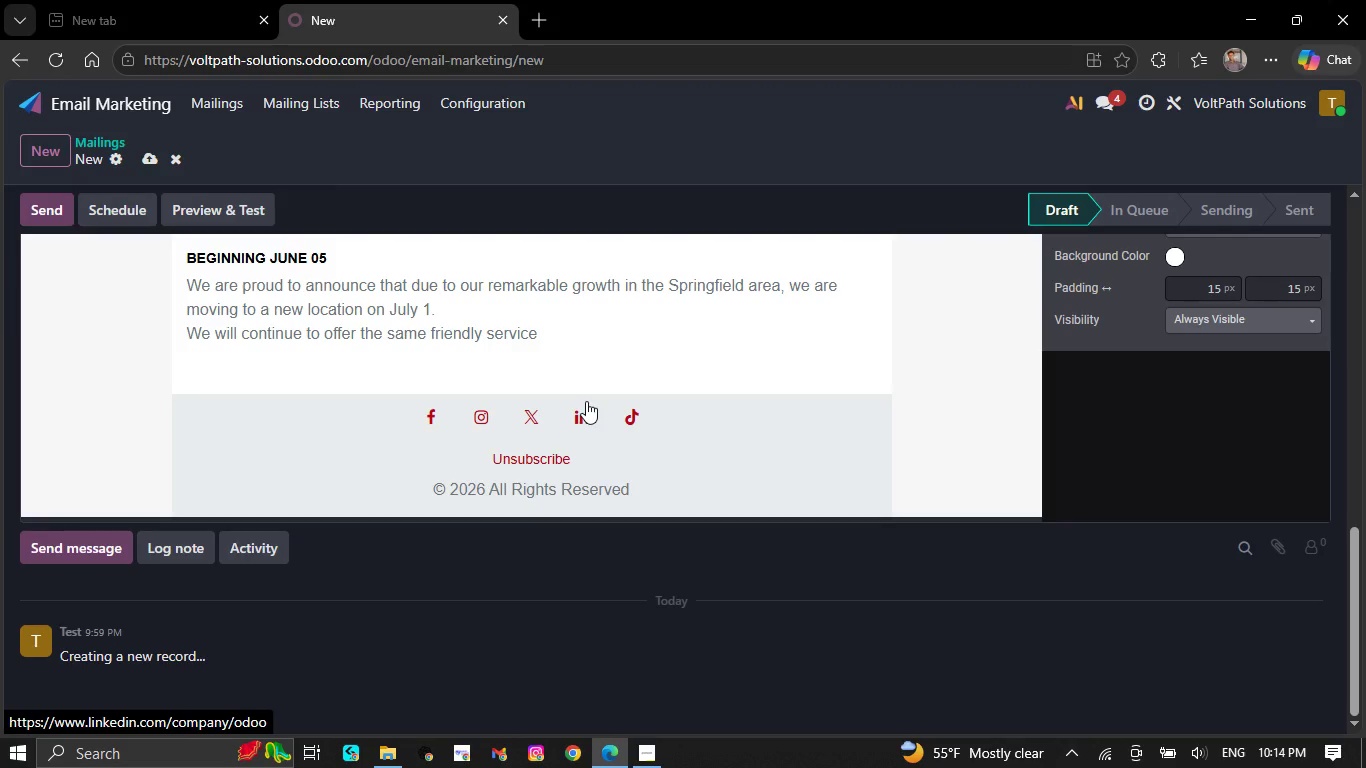 
key(Backspace)
 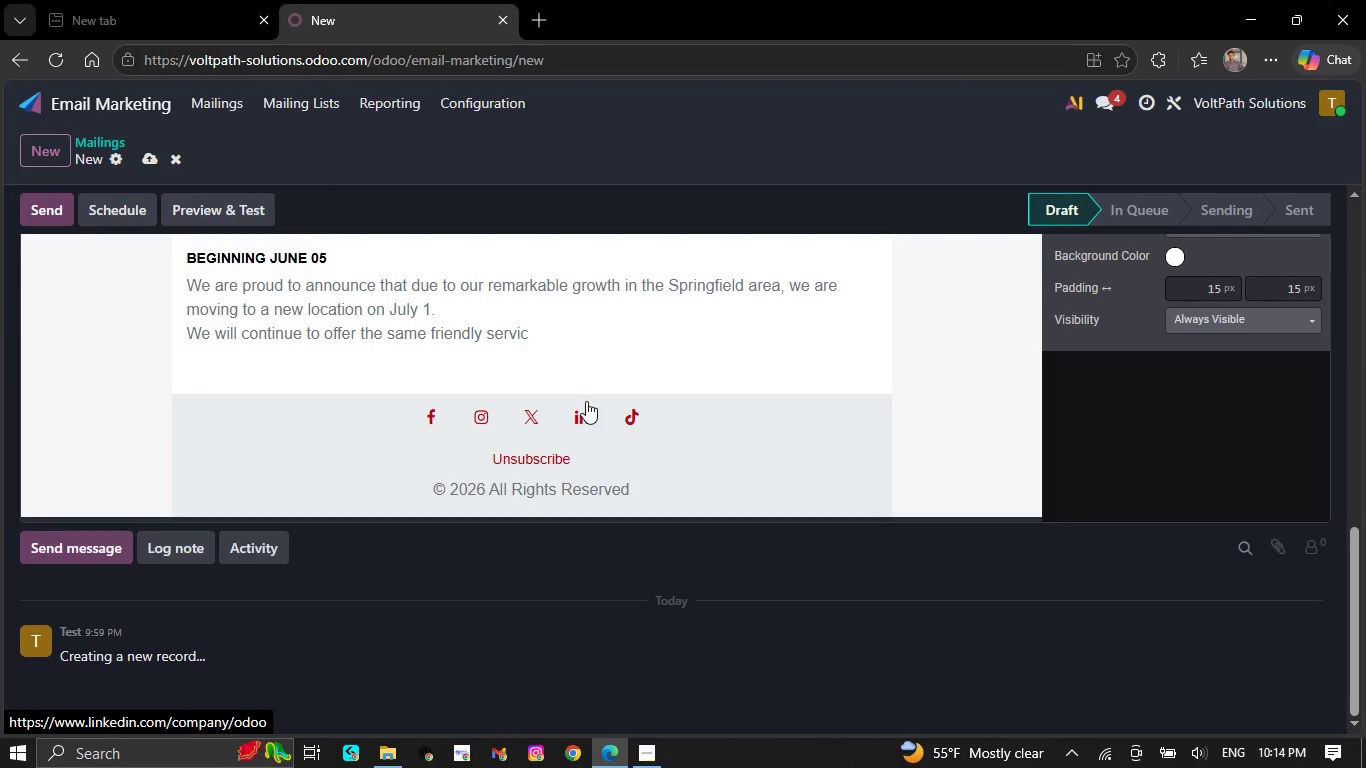 
key(Backspace)
 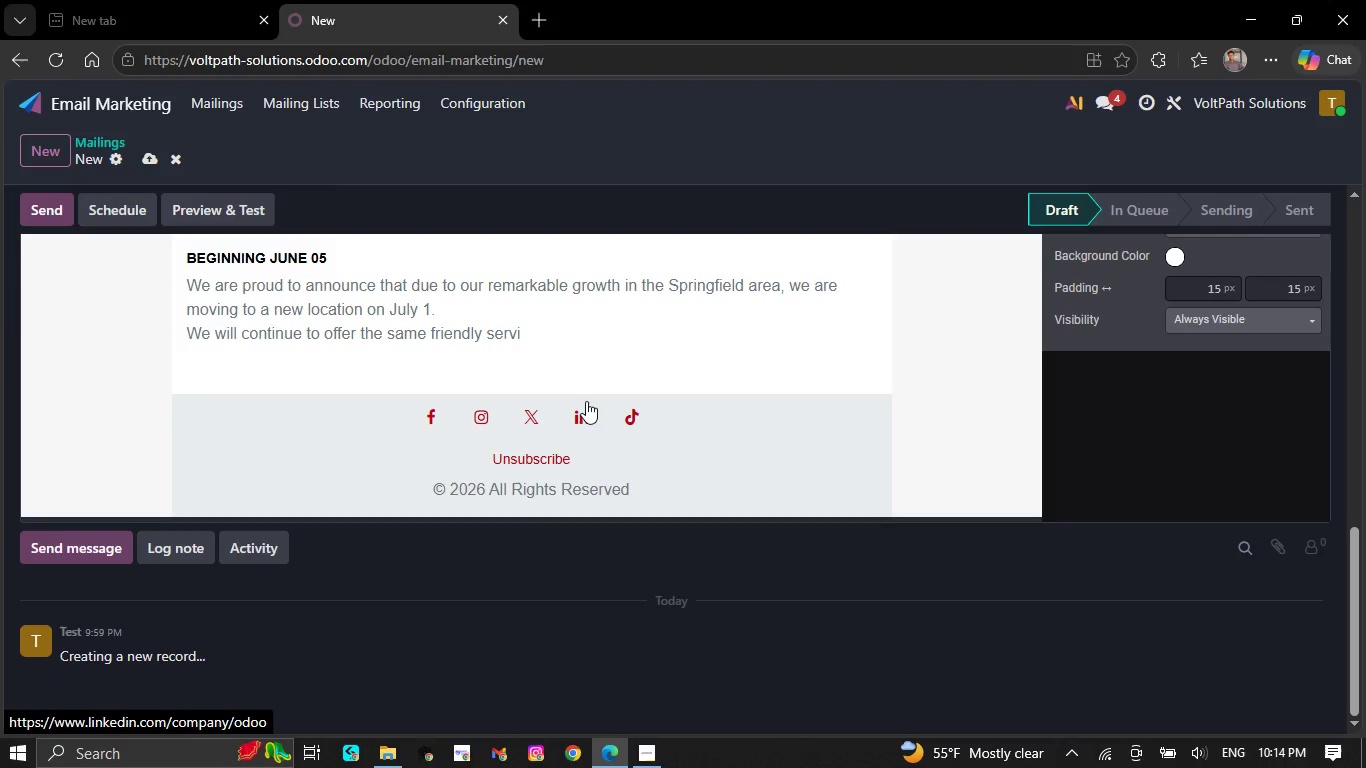 
key(Backspace)
 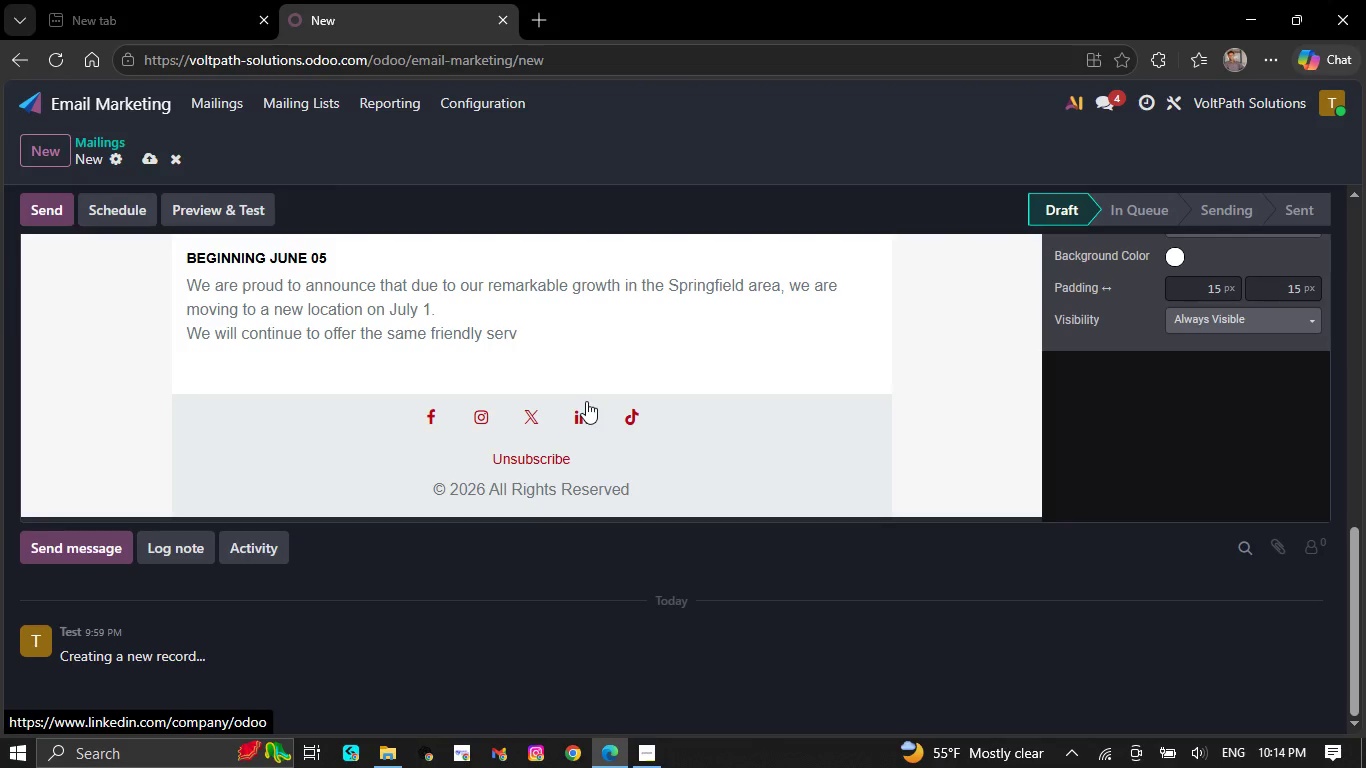 
key(Backspace)
 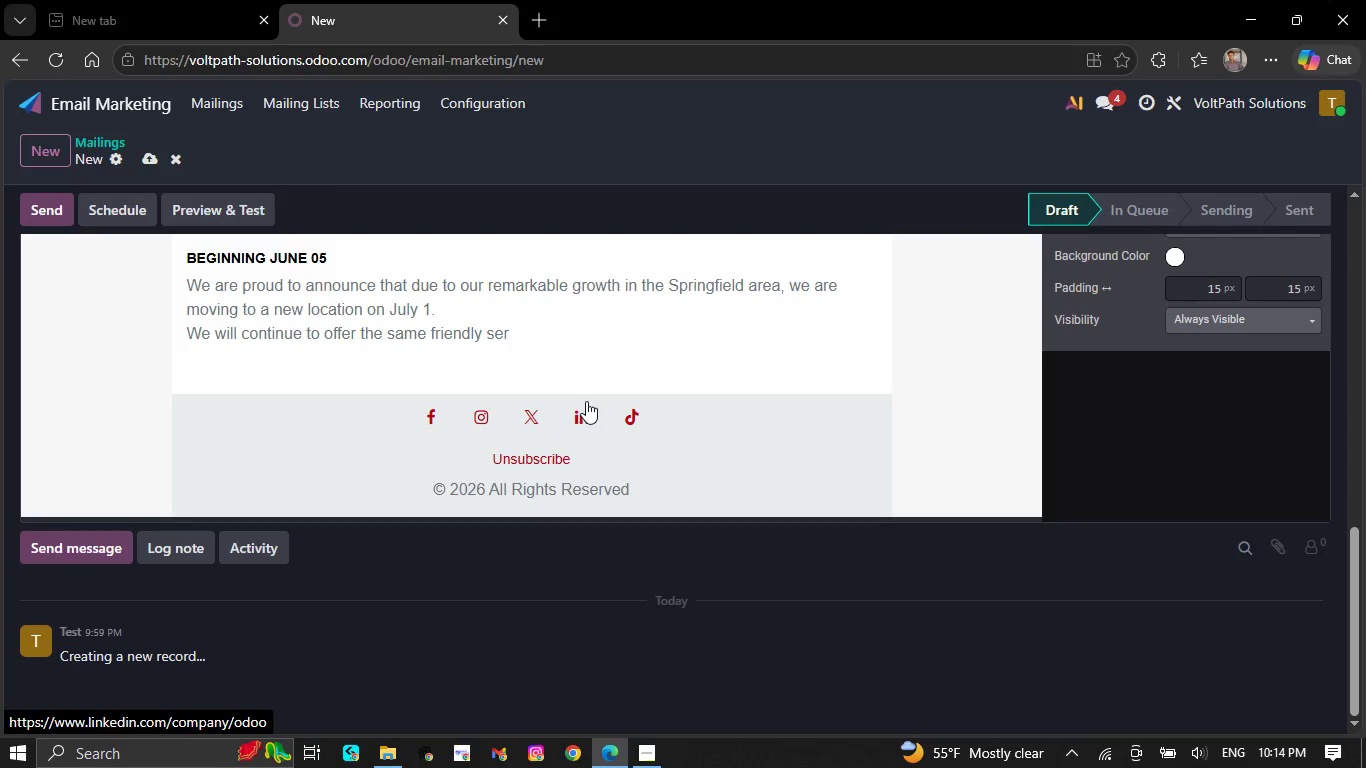 
key(Backspace)
 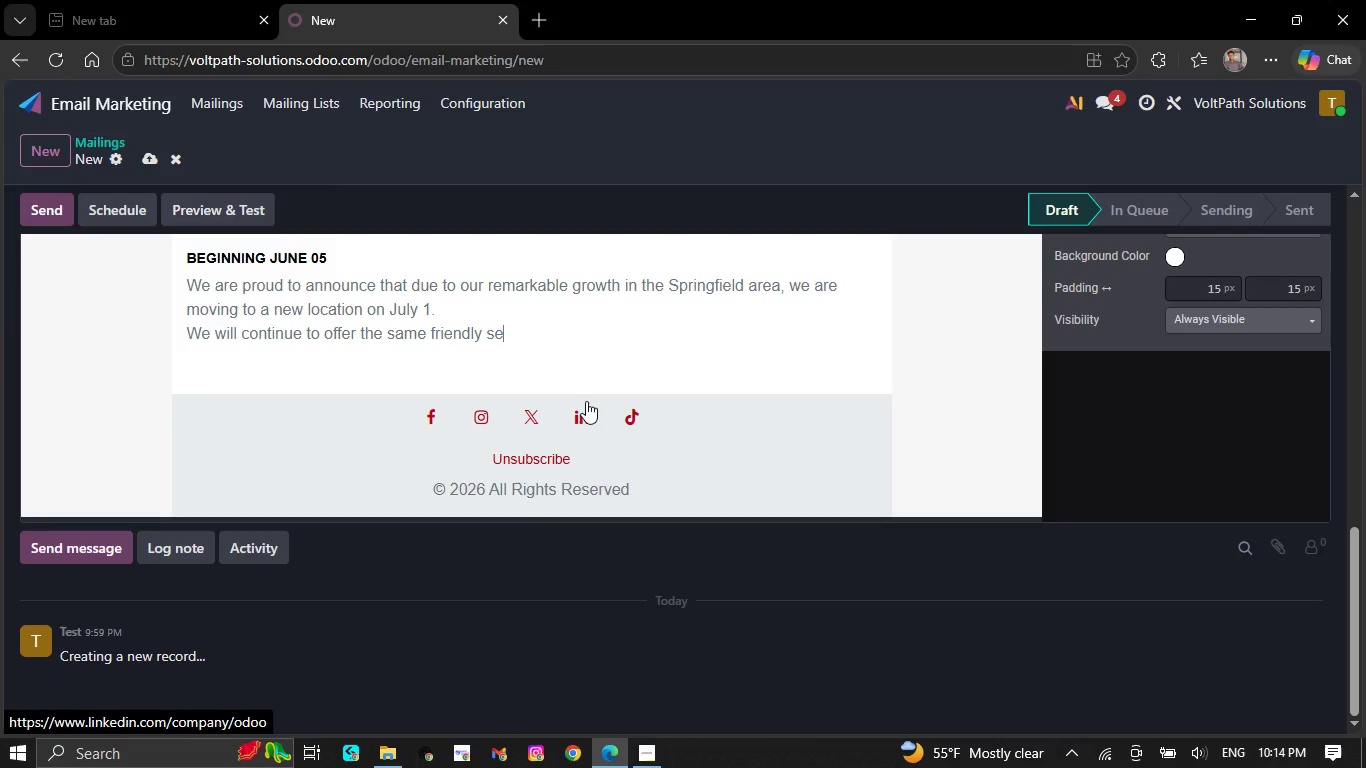 
key(Backspace)
 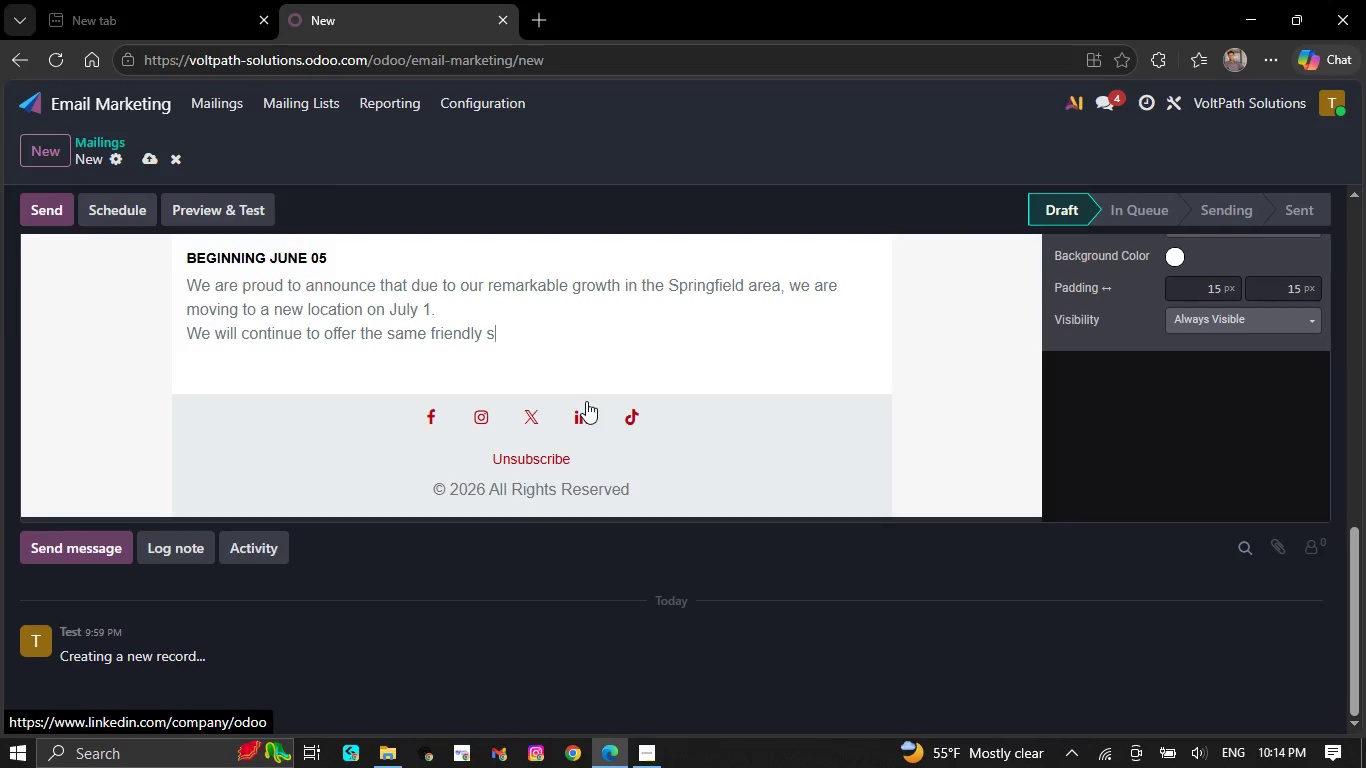 
key(Backspace)
 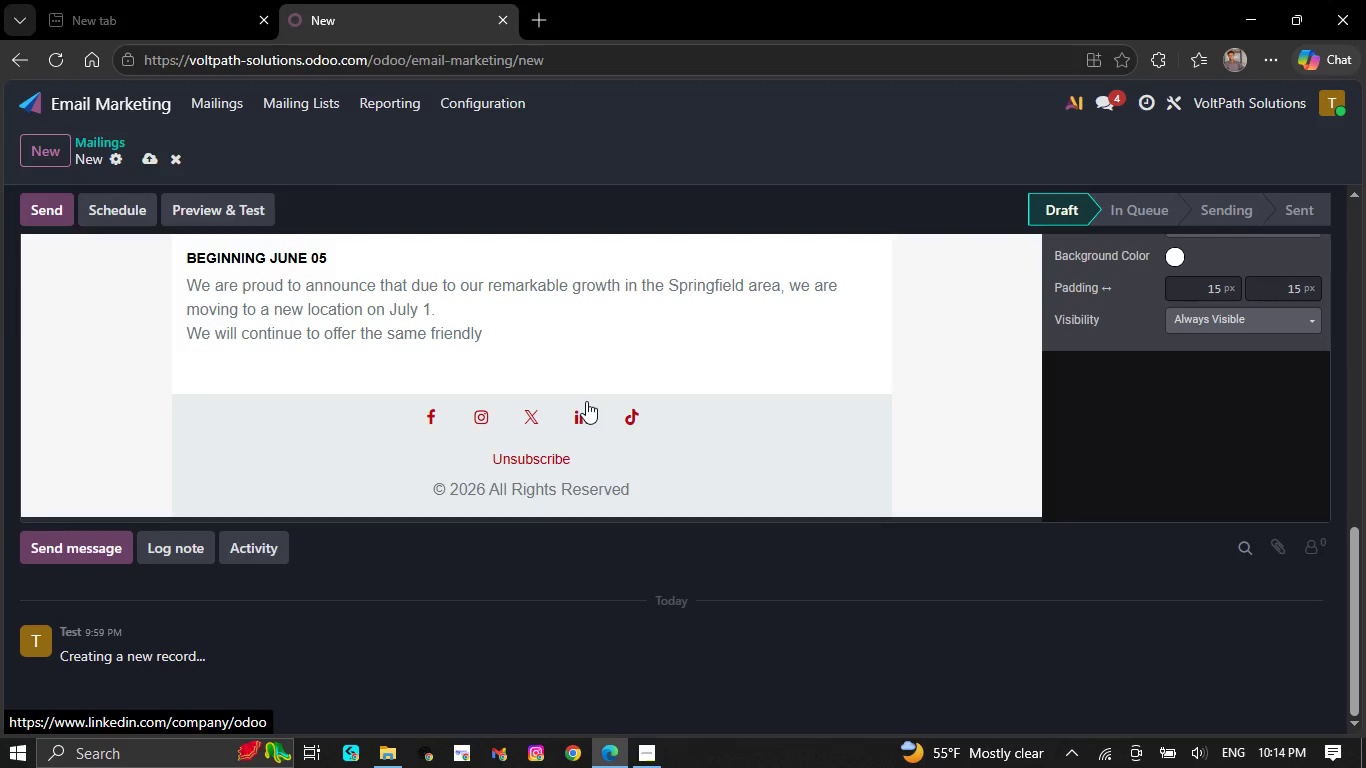 
key(Backspace)
 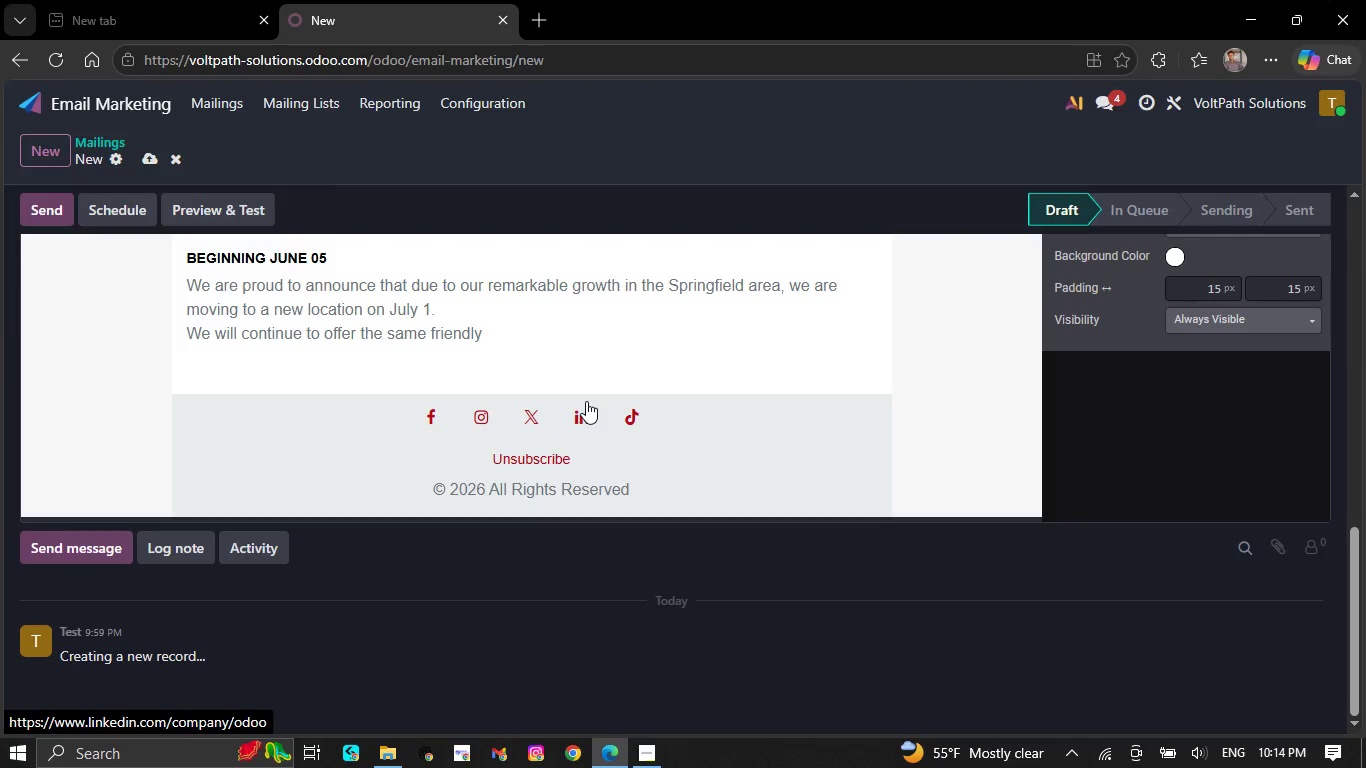 
key(Backspace)
 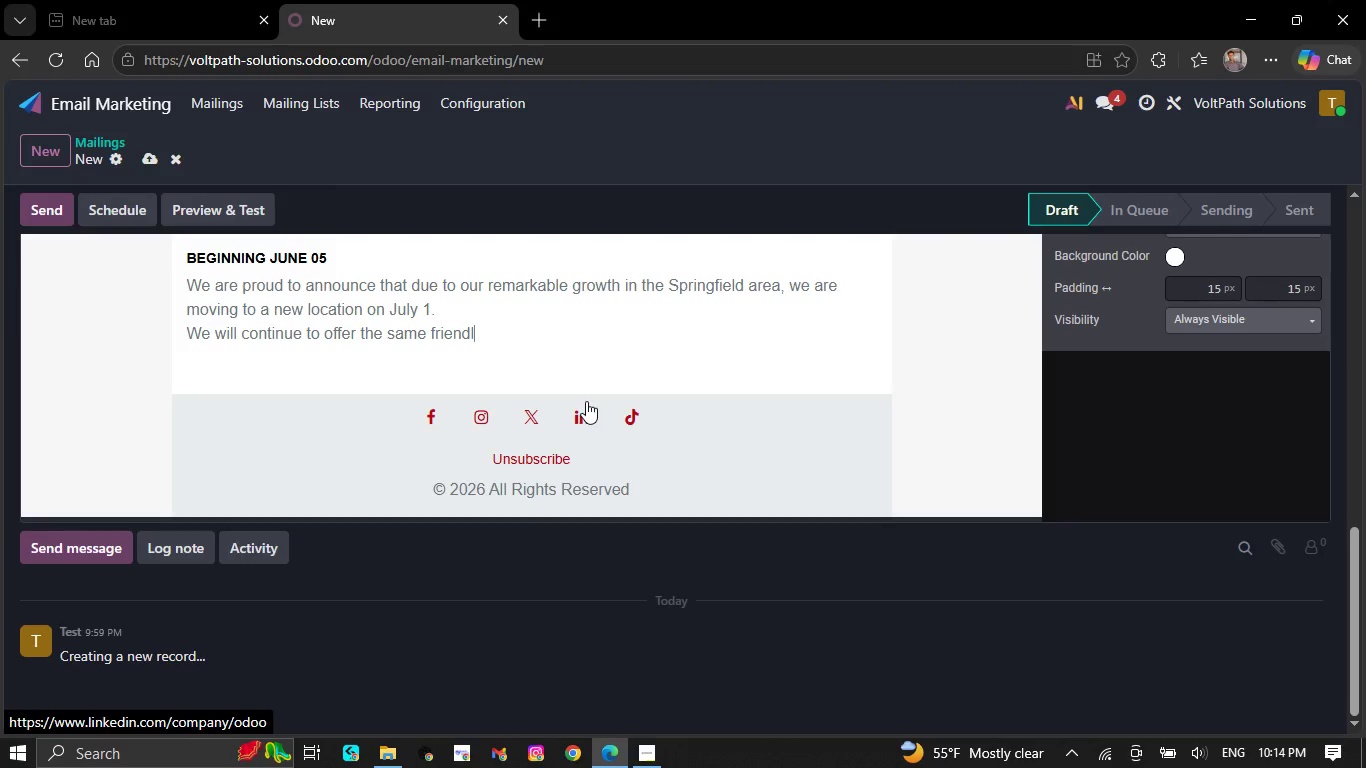 
key(Backspace)
 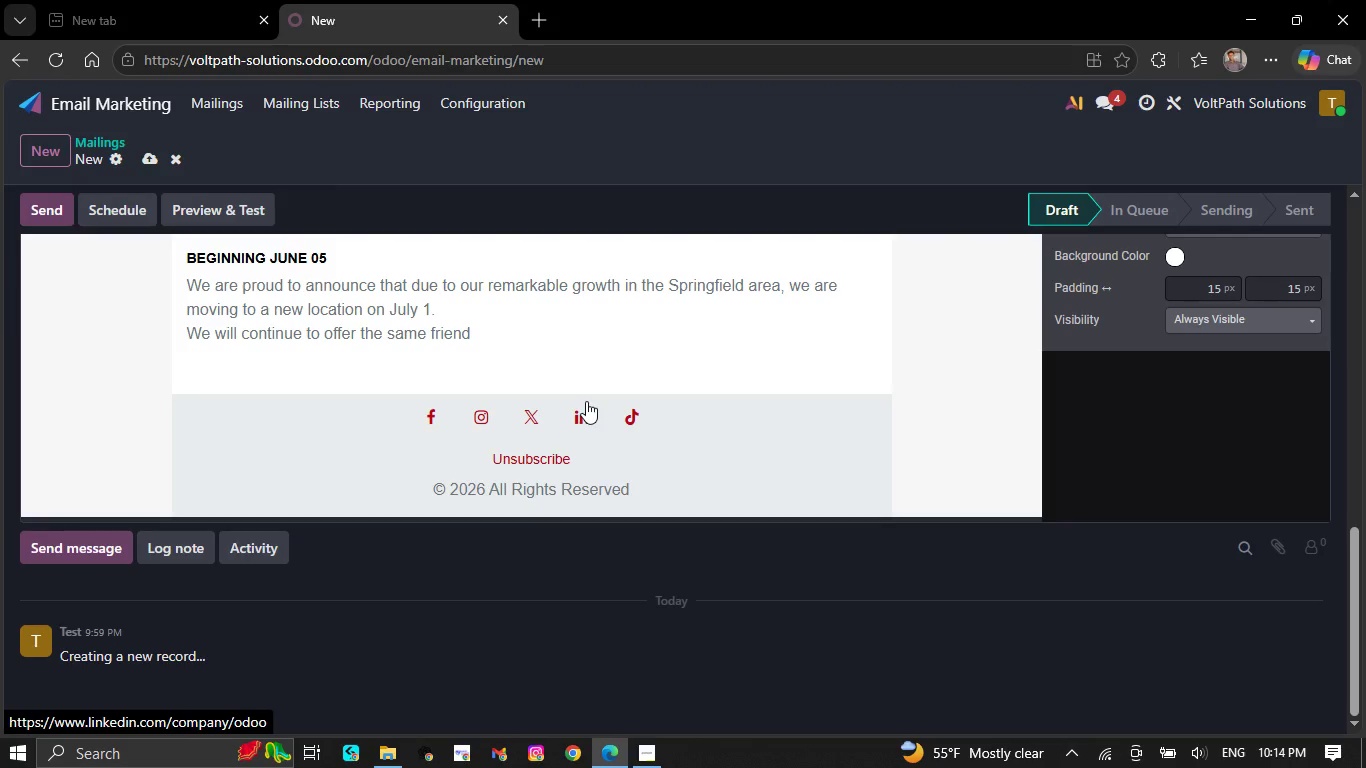 
key(Backspace)
 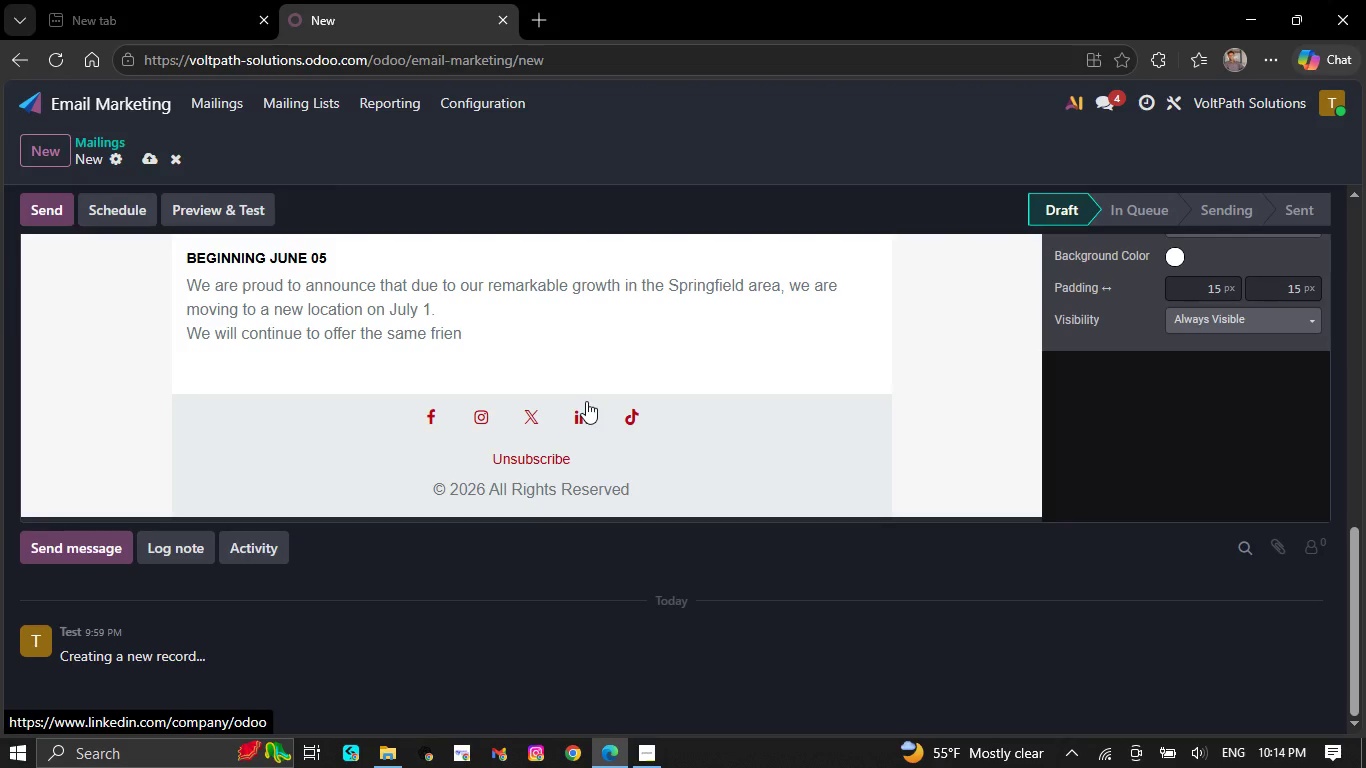 
key(Backspace)
 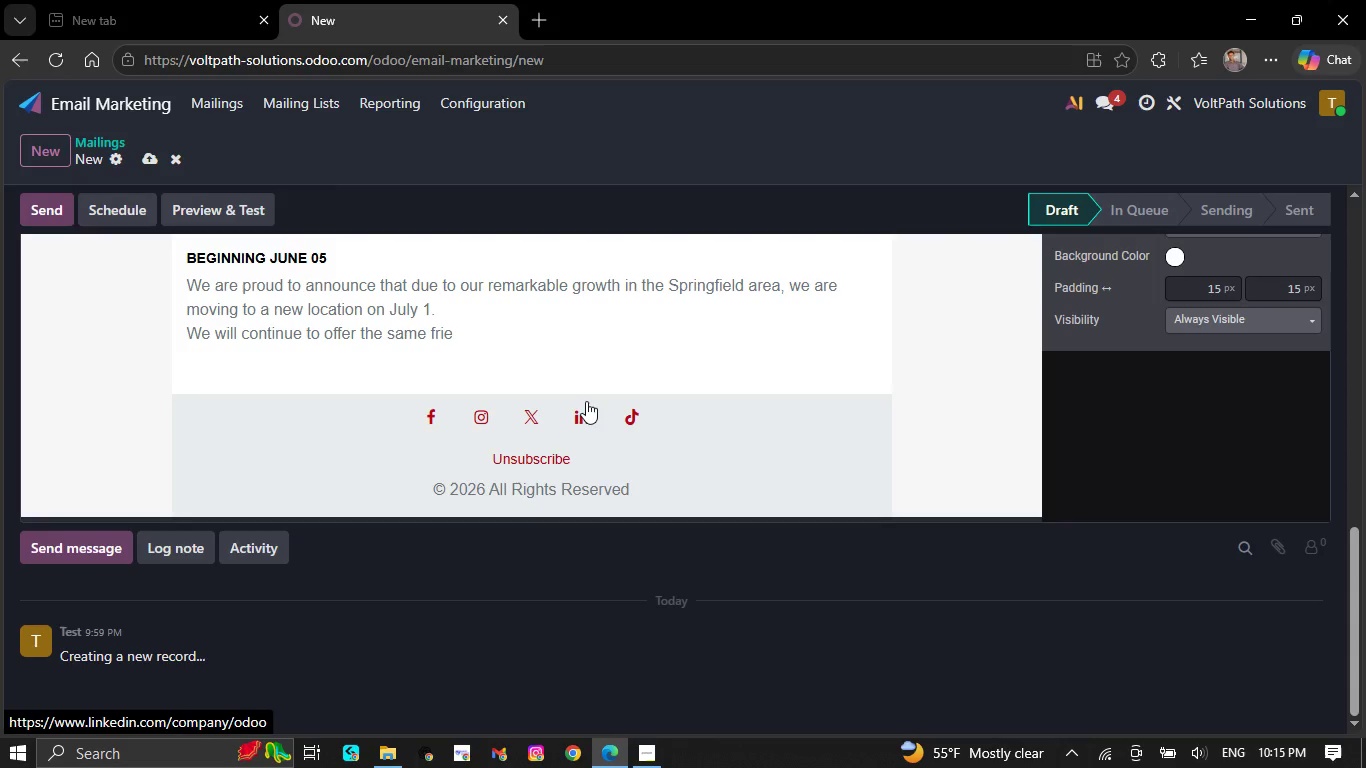 
key(Backspace)
 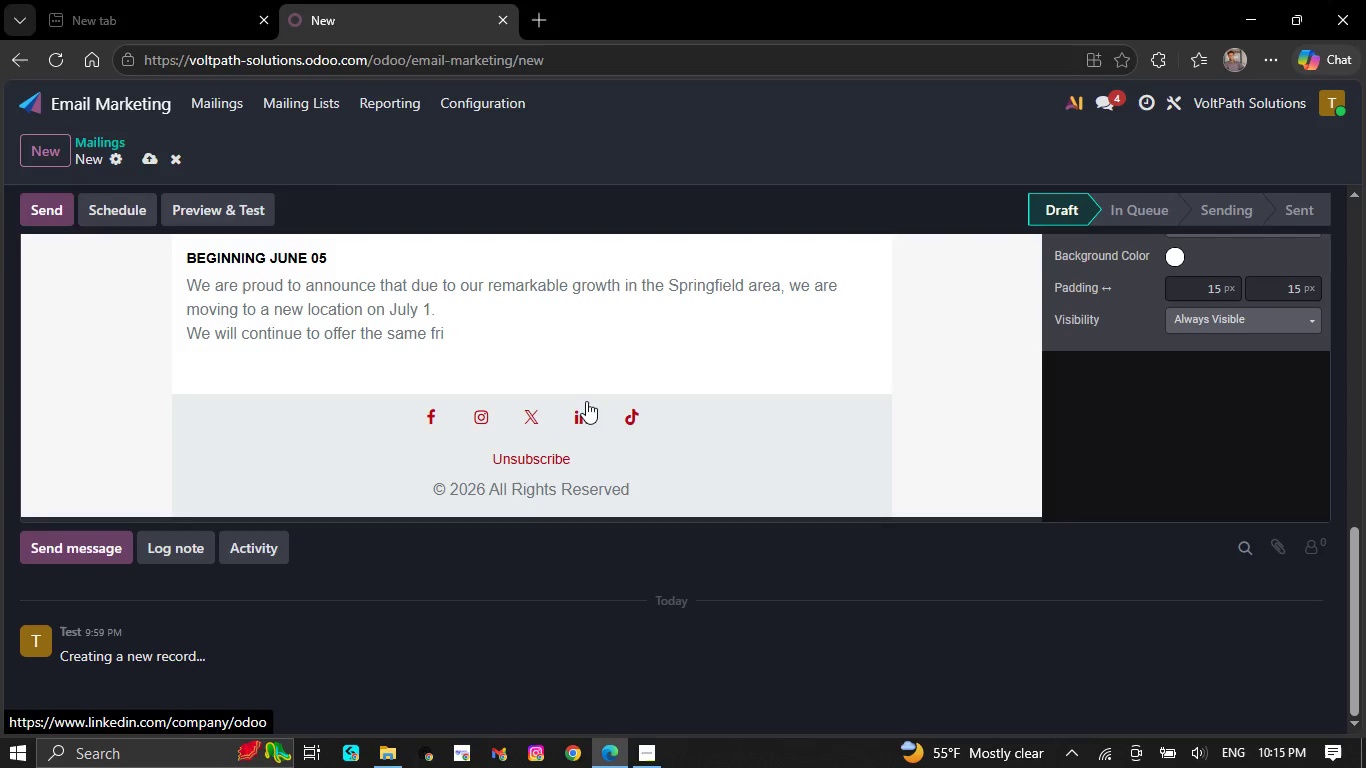 
key(Backspace)
 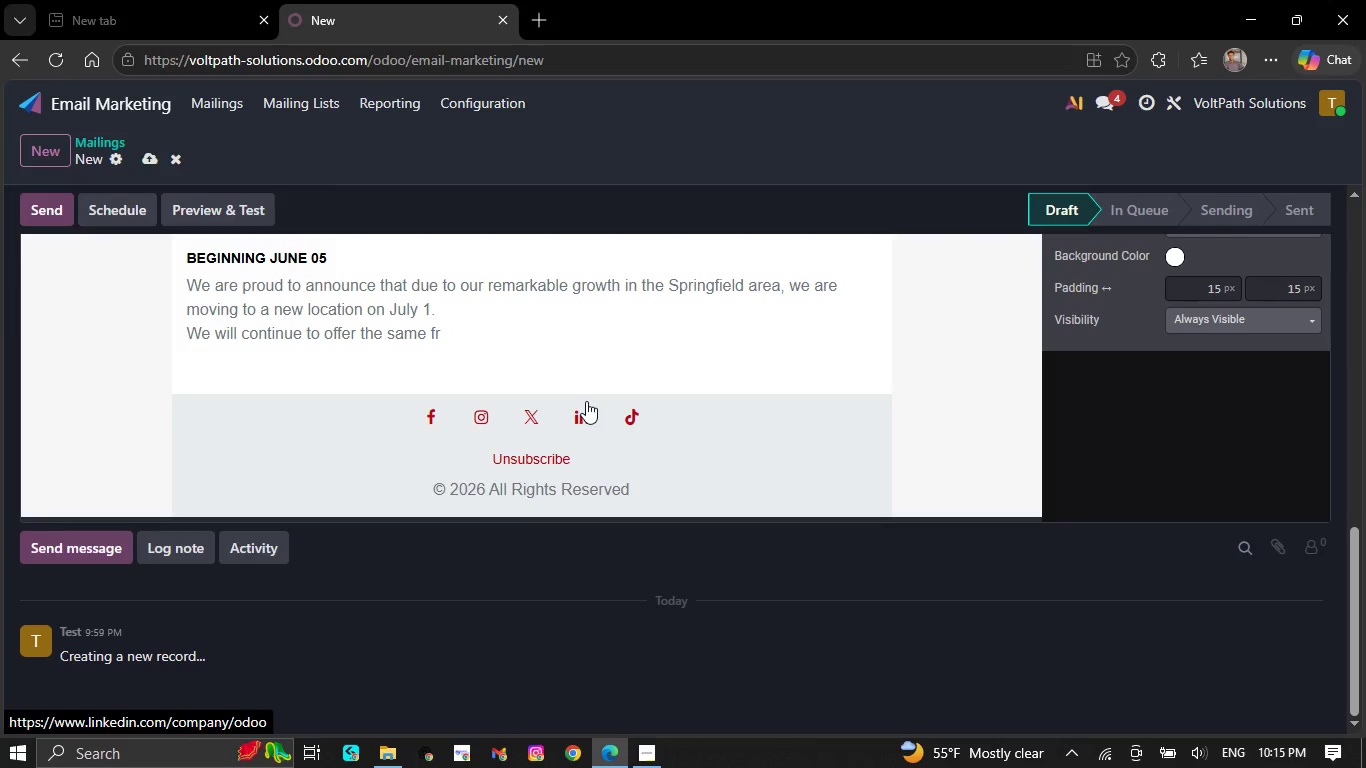 
key(Backspace)
 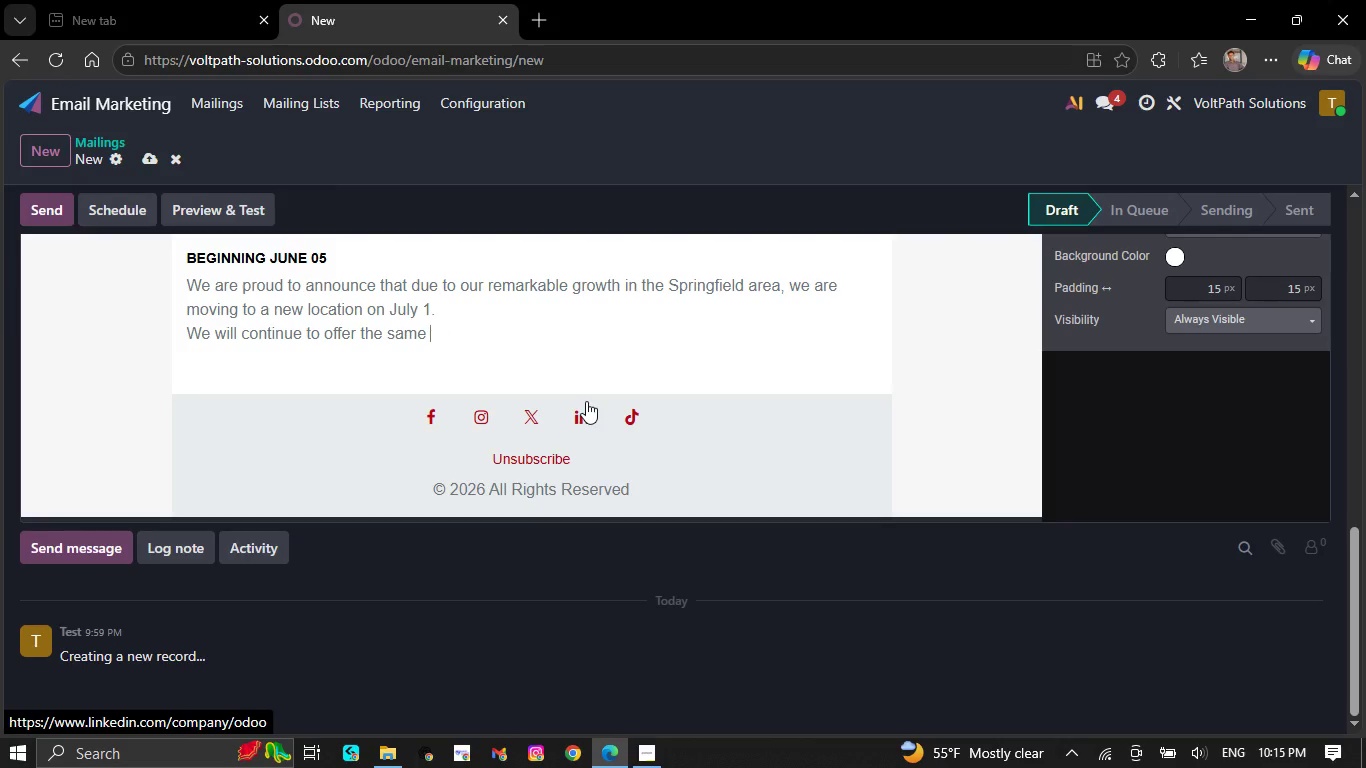 
key(Backspace)
 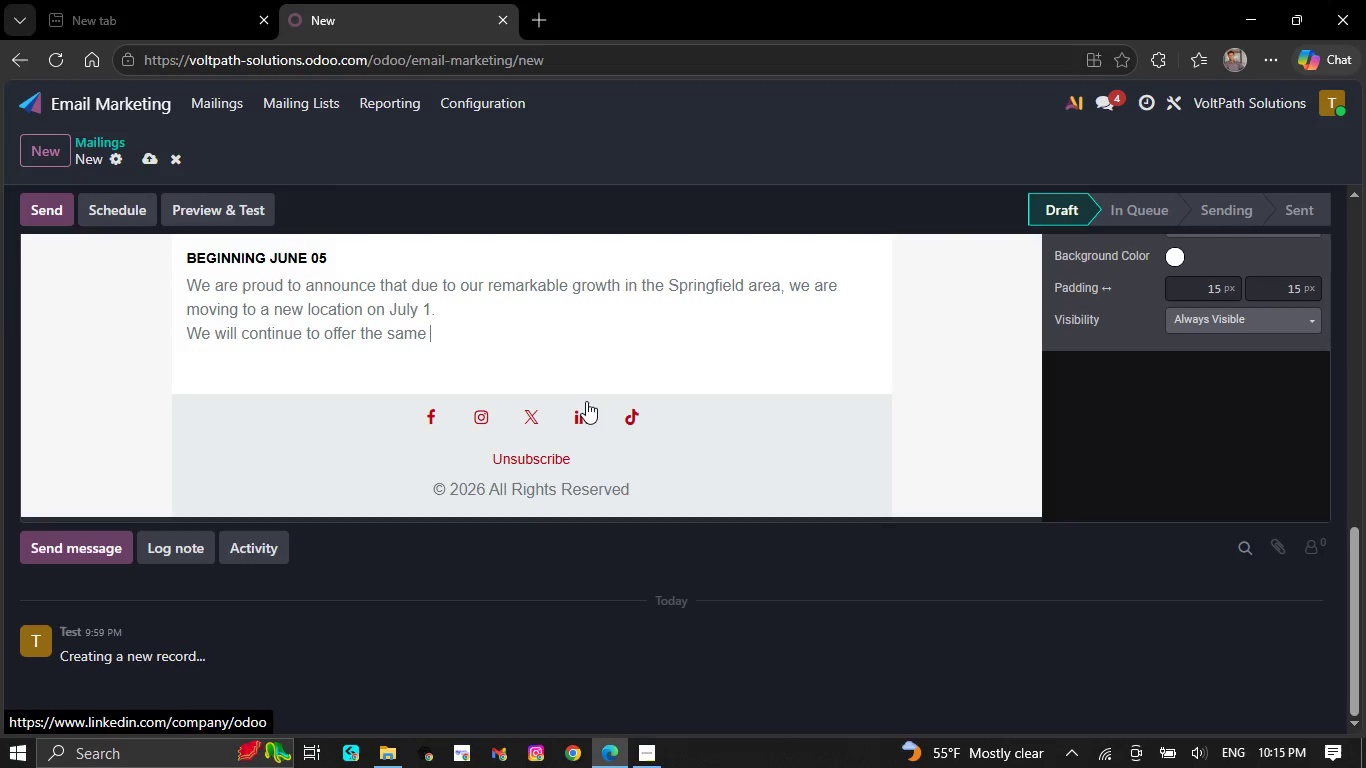 
key(Backspace)
 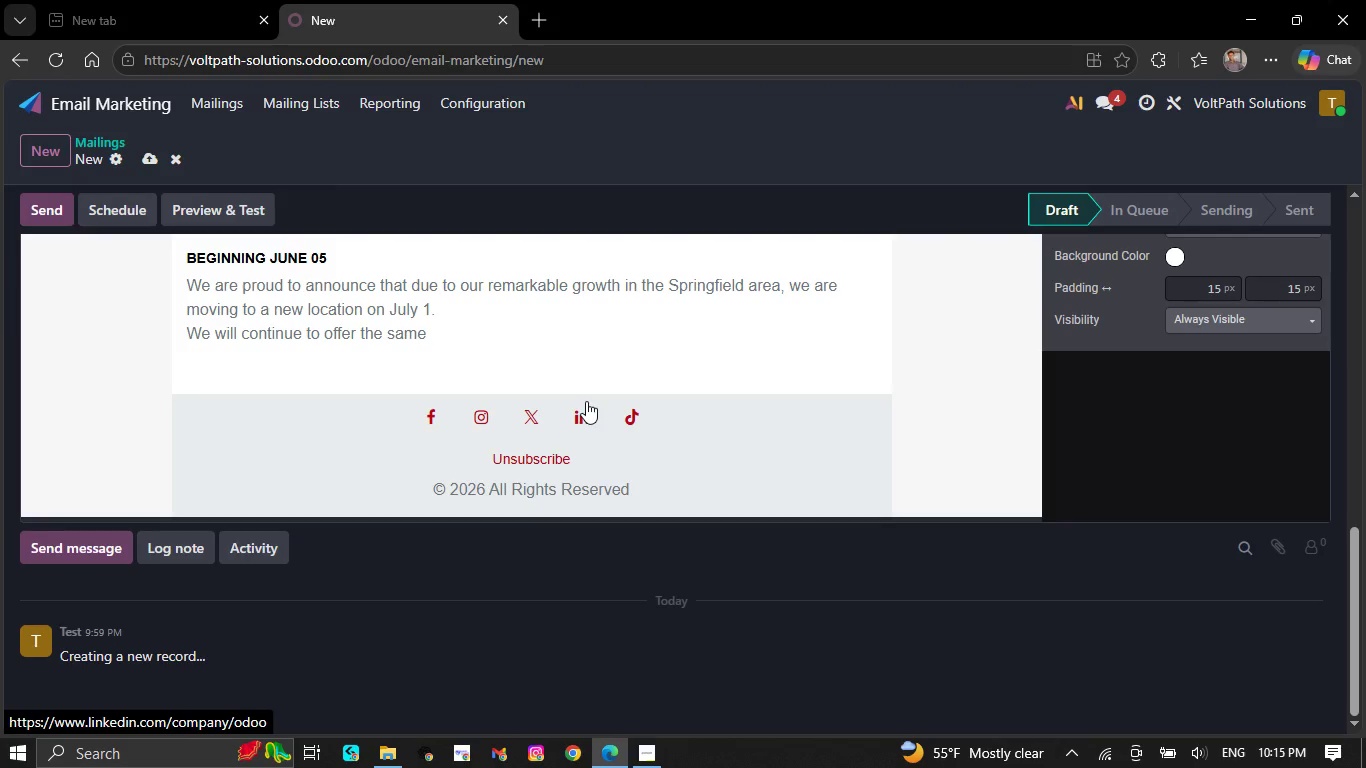 
key(Backspace)
 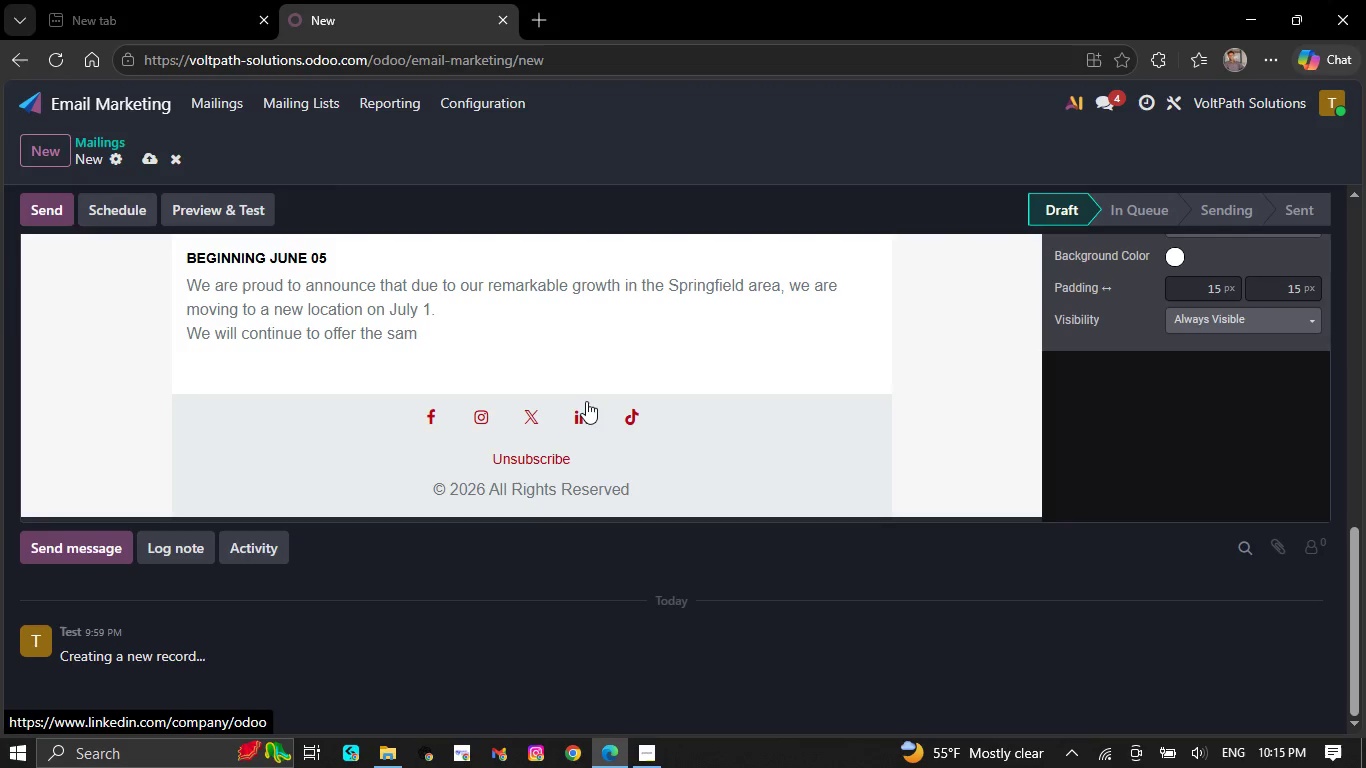 
key(Backspace)
 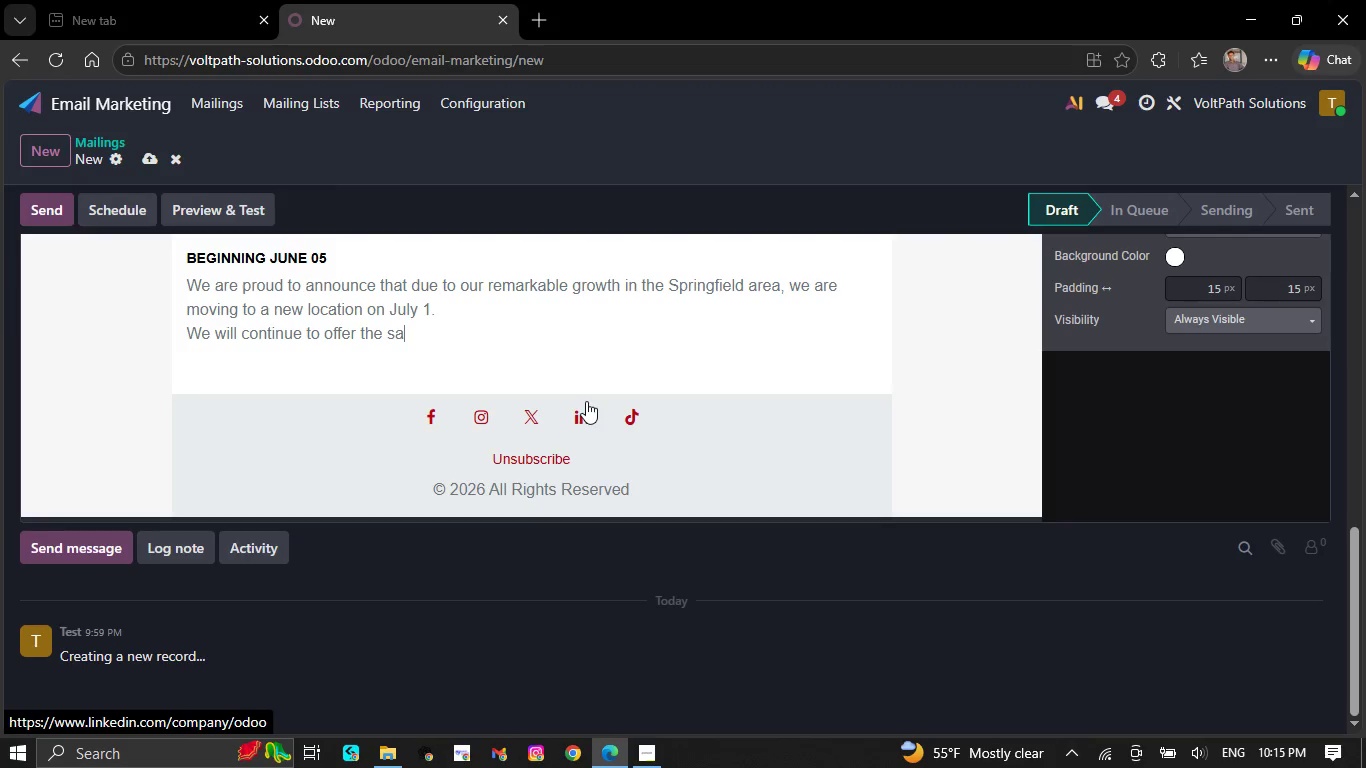 
key(Backspace)
 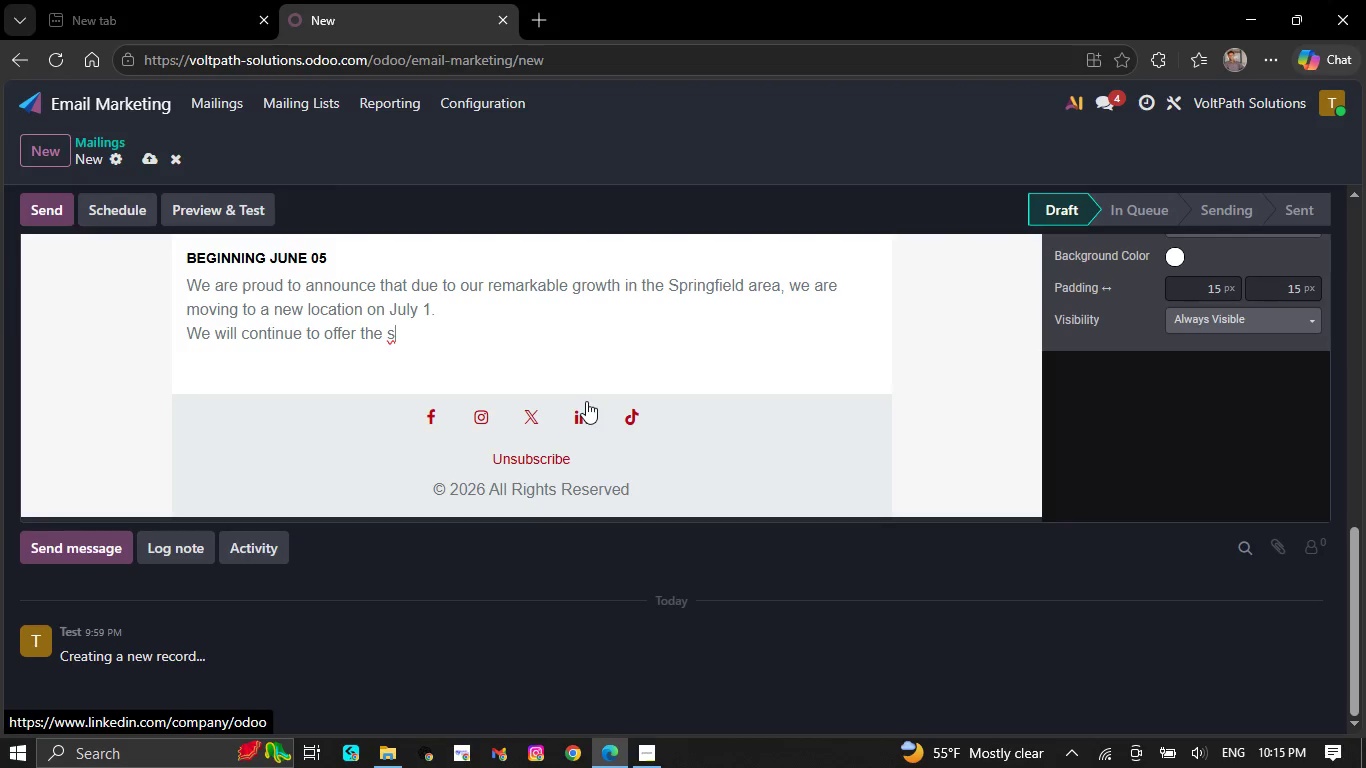 
key(Backspace)
 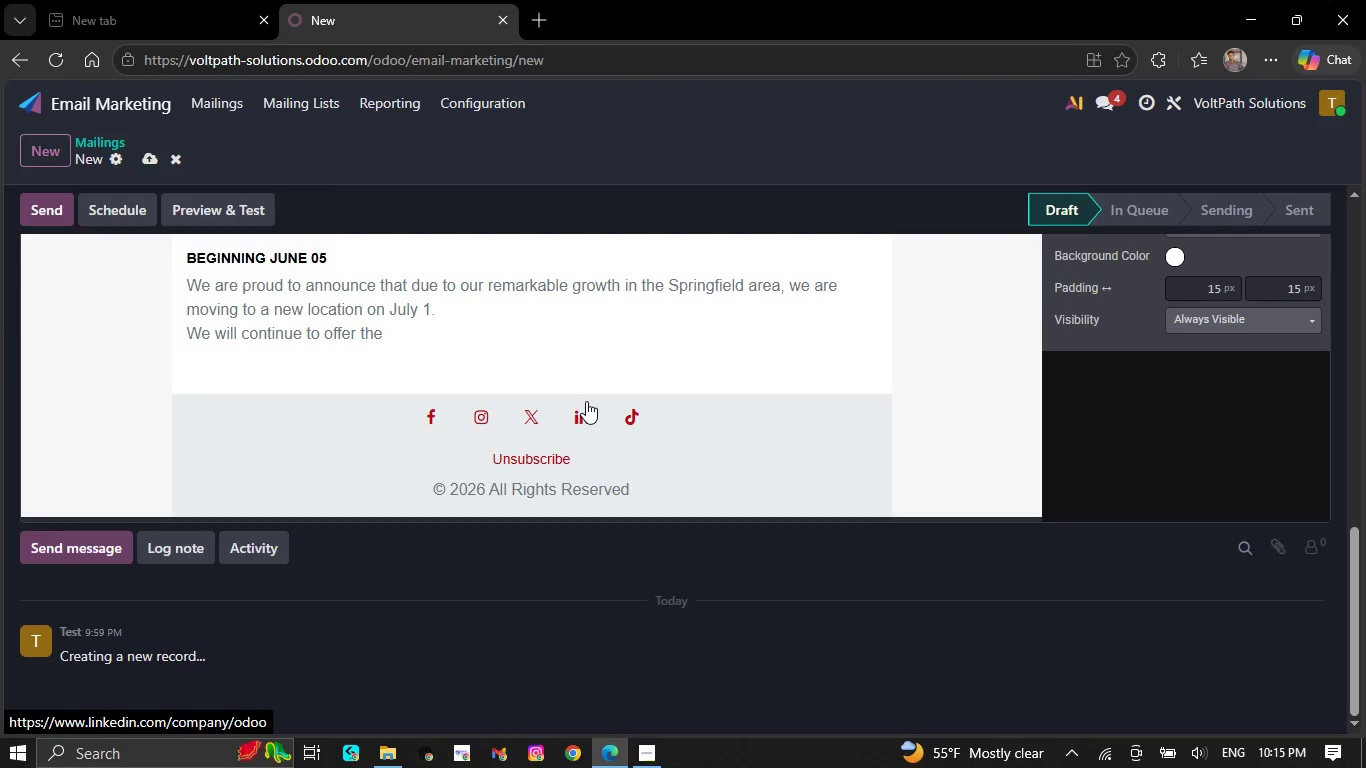 
key(Backspace)
 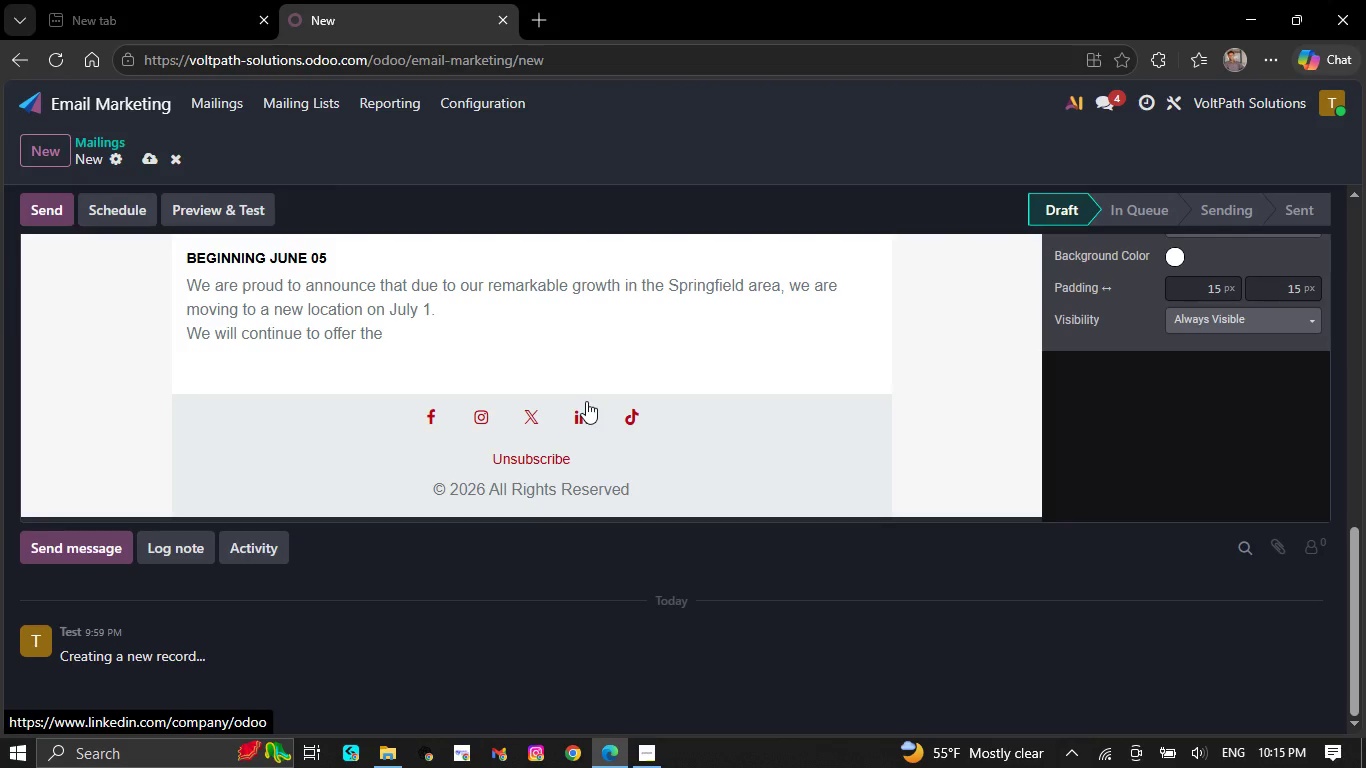 
key(Backspace)
 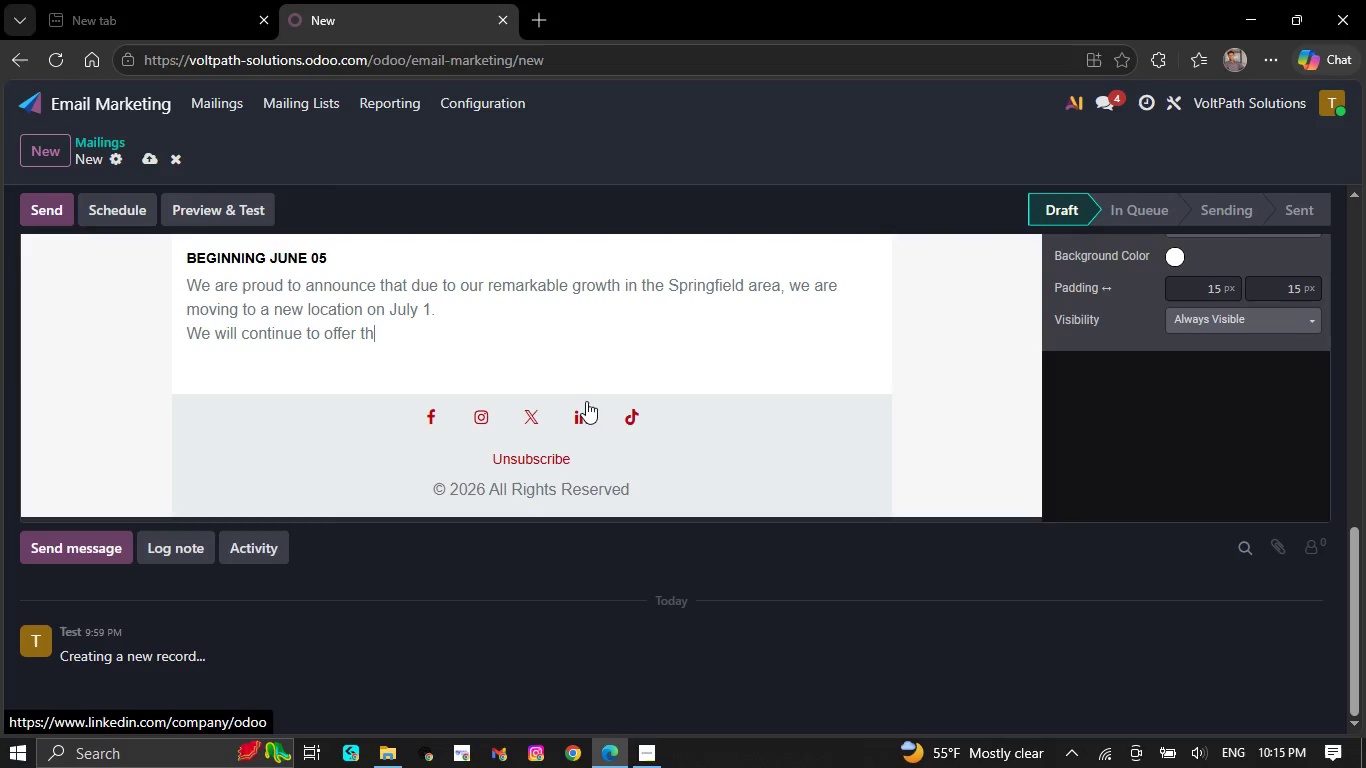 
key(Backspace)
 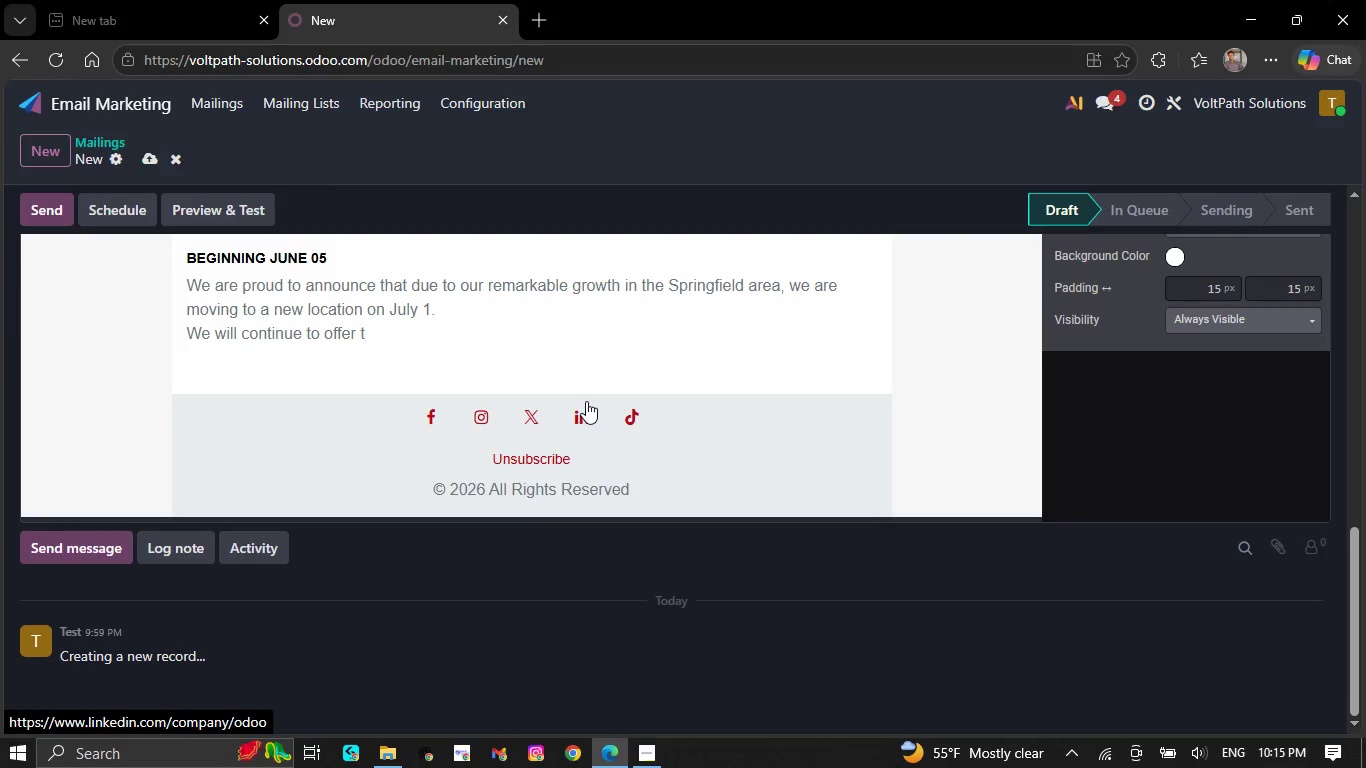 
key(Backspace)
 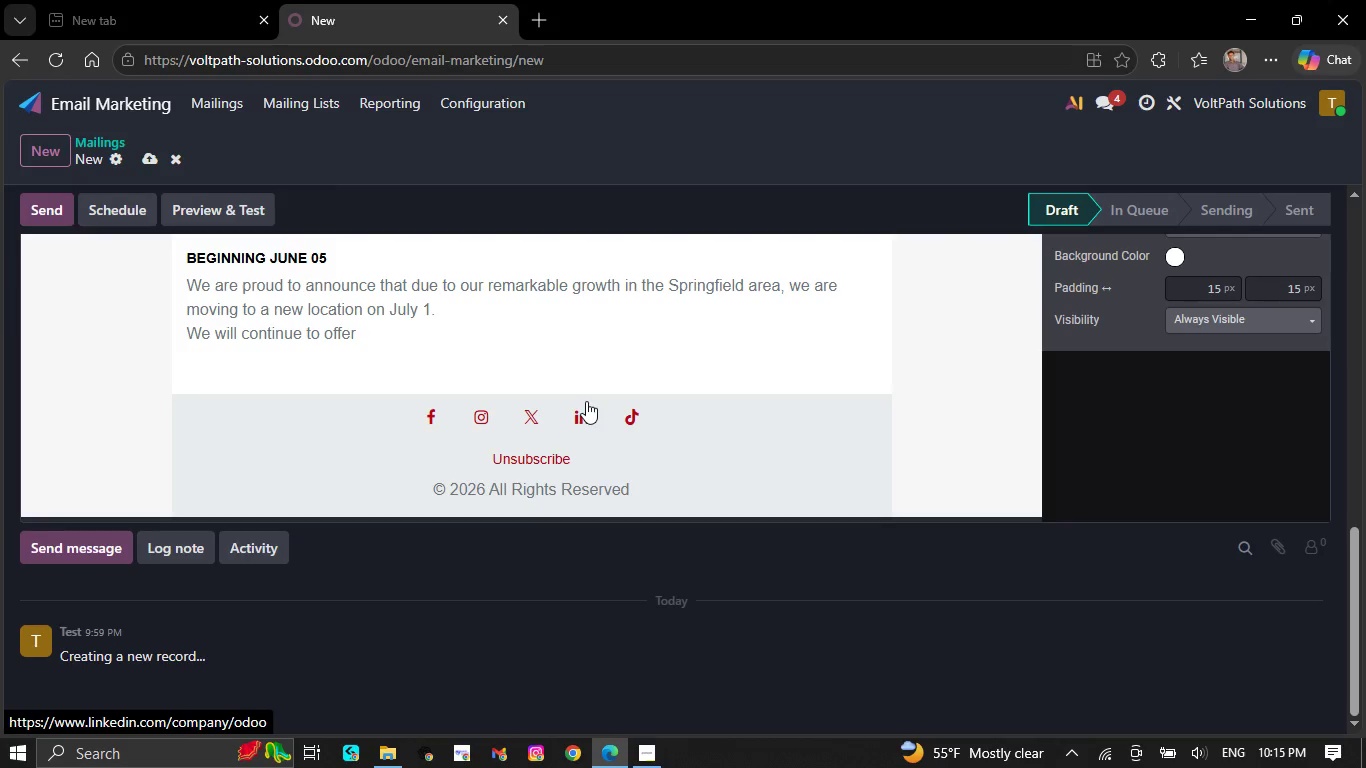 
key(Backspace)
 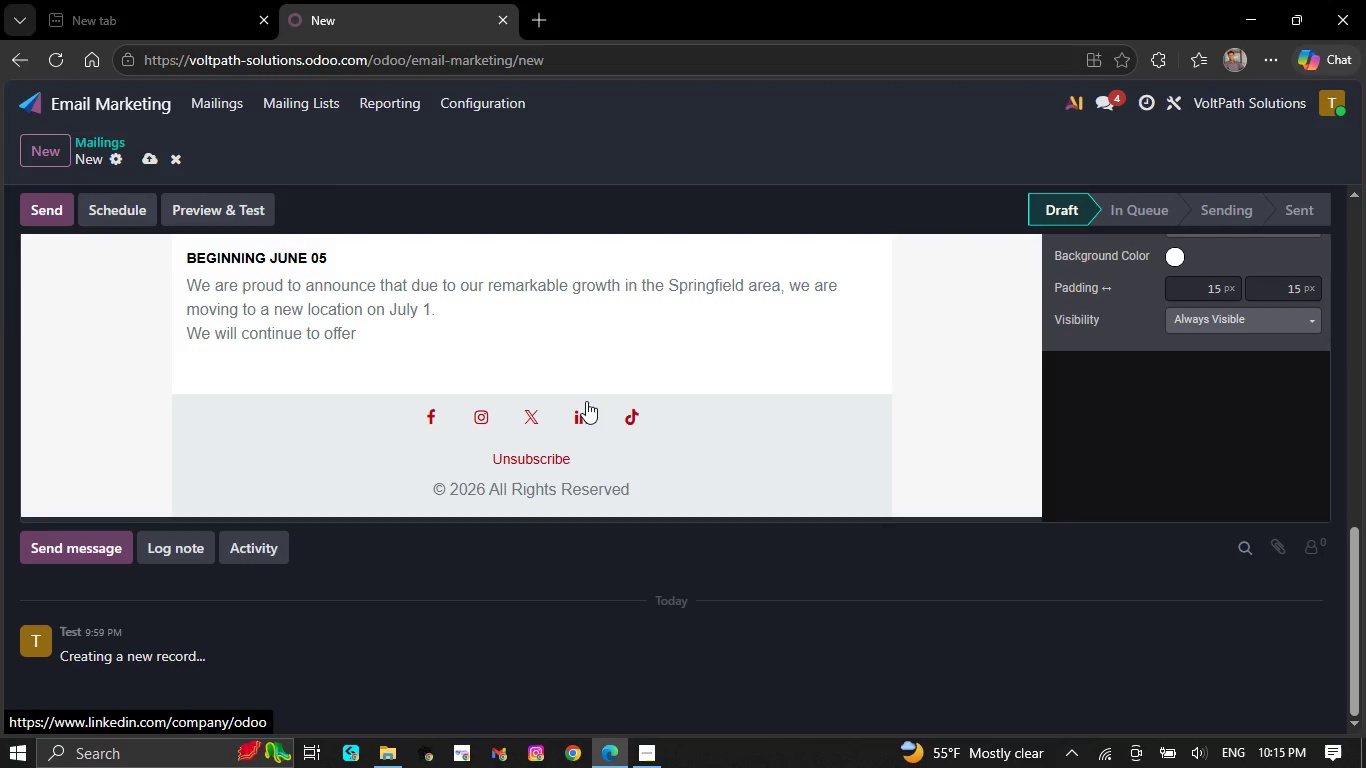 
key(Backspace)
 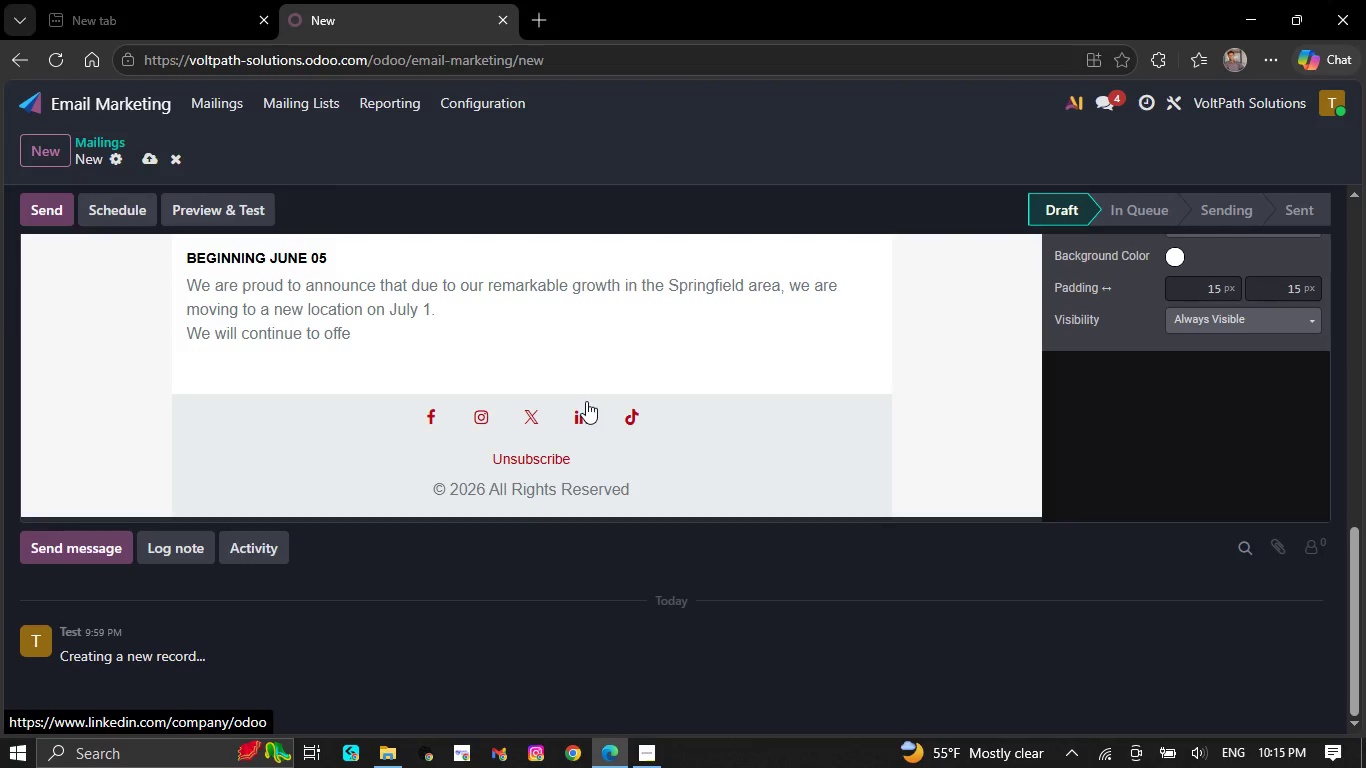 
key(Backspace)
 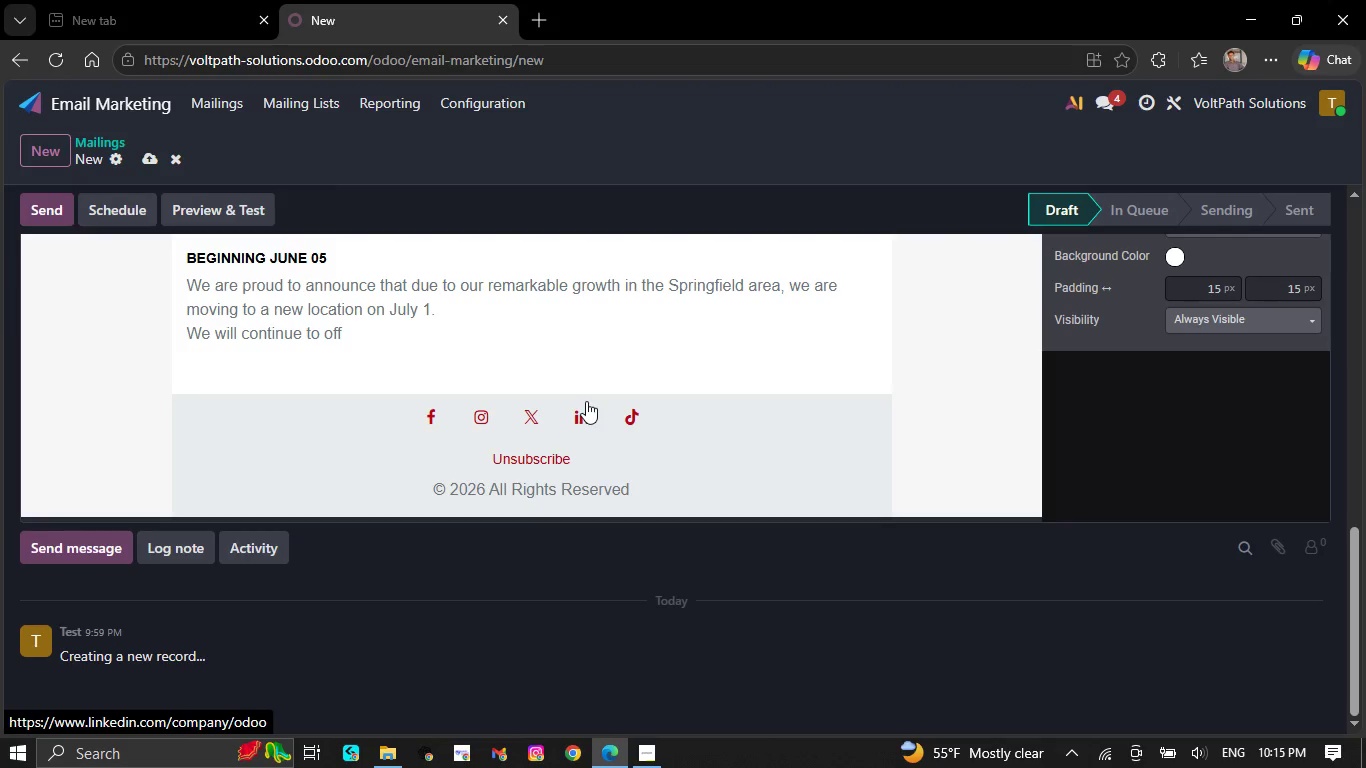 
key(Backspace)
 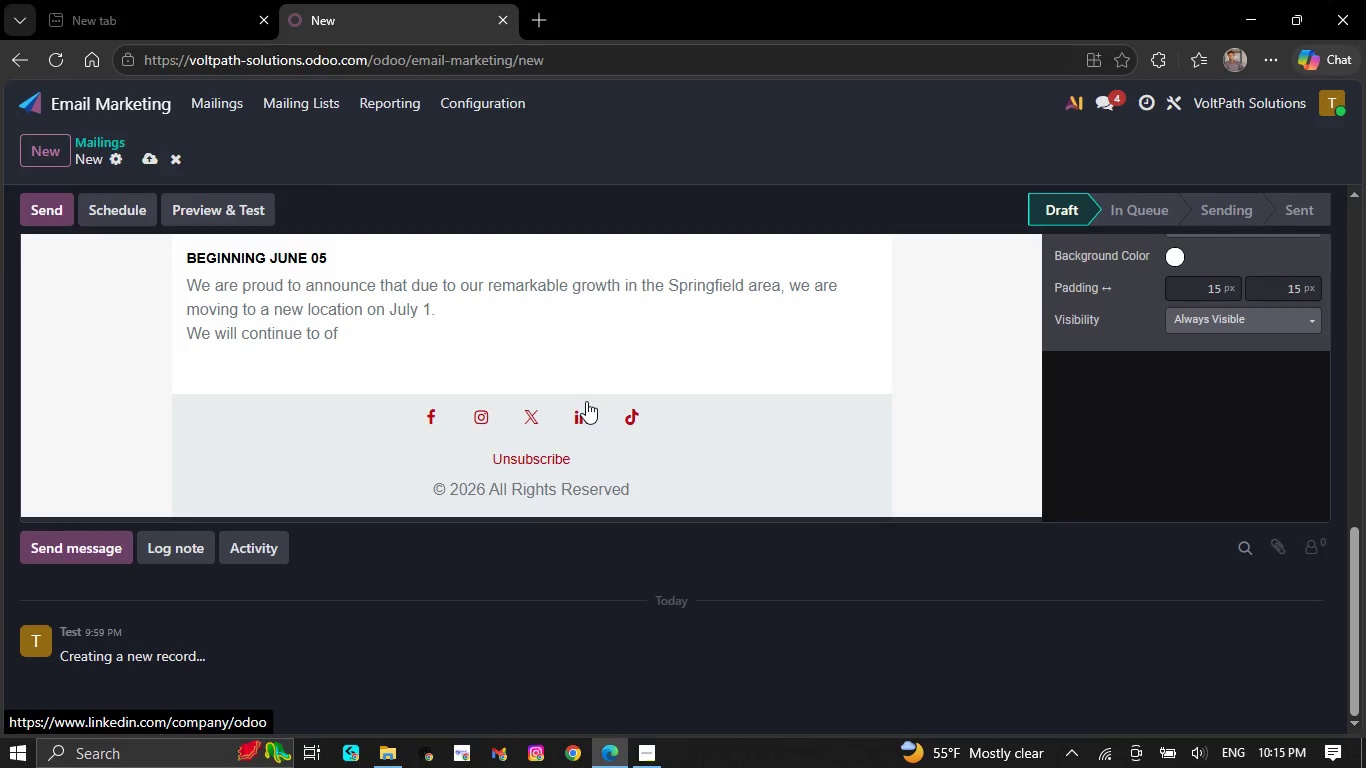 
key(Backspace)
 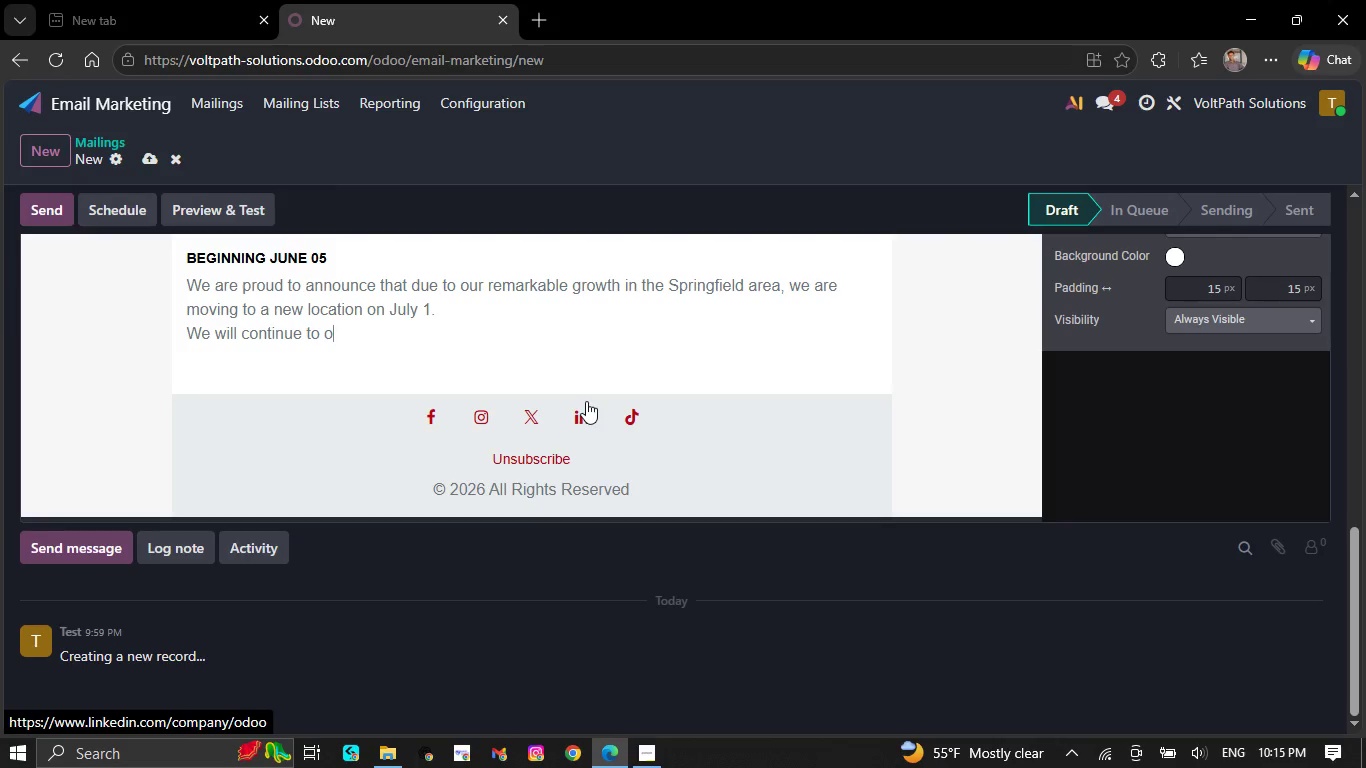 
key(Backspace)
 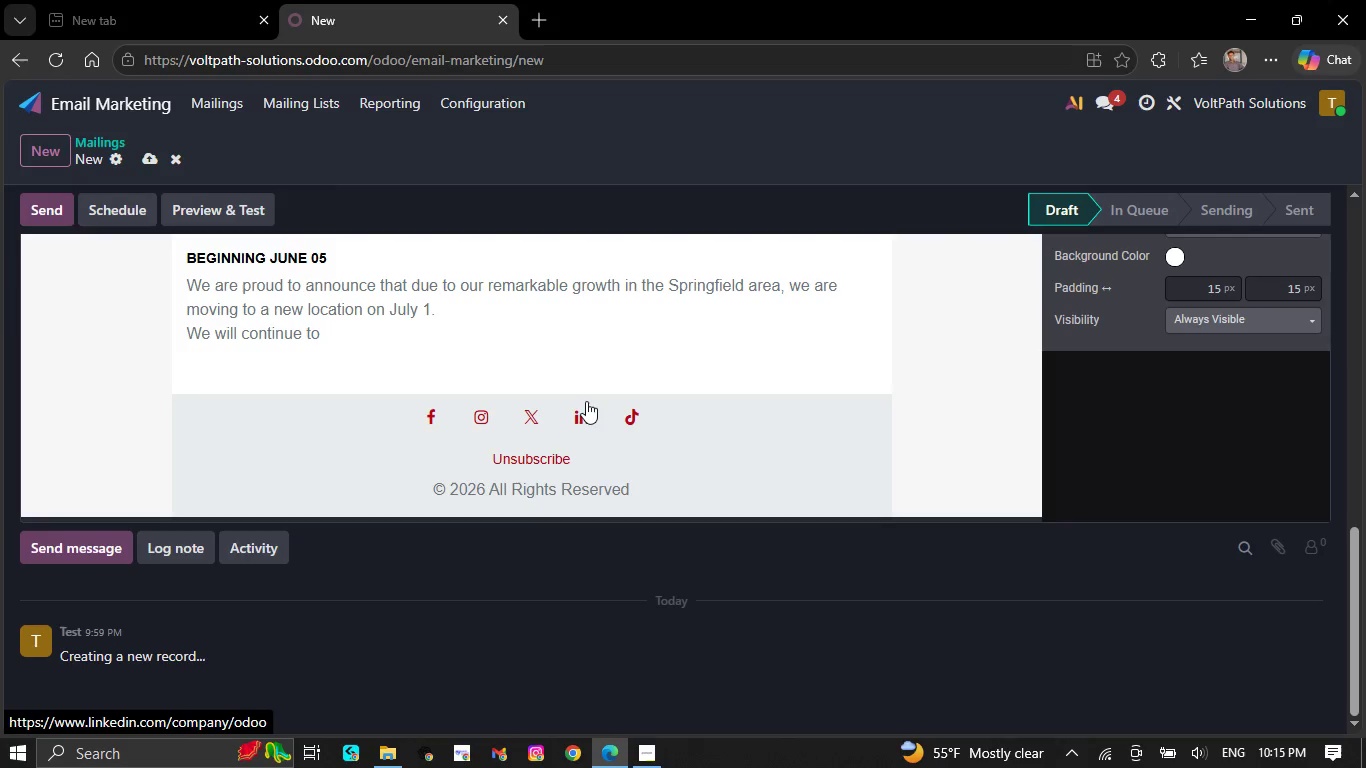 
hold_key(key=Backspace, duration=0.34)
 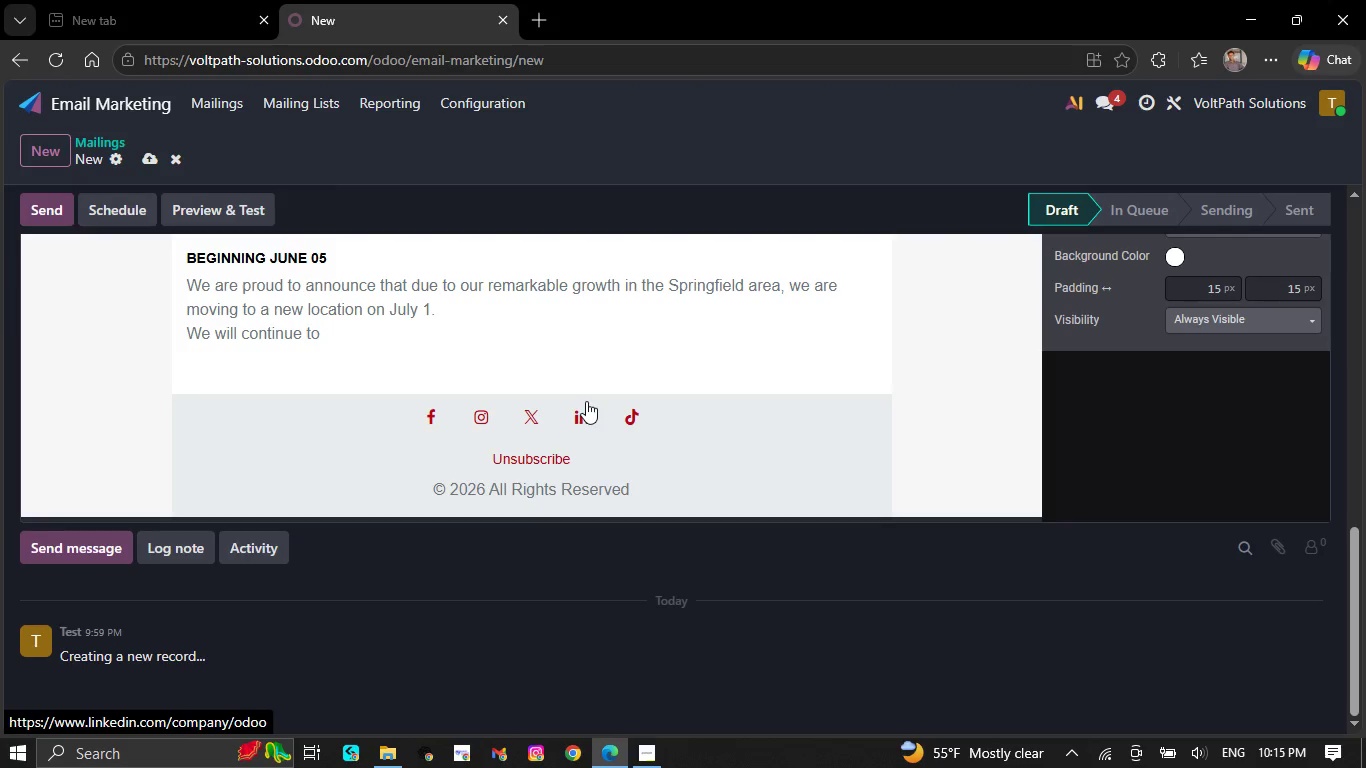 
key(Backspace)
 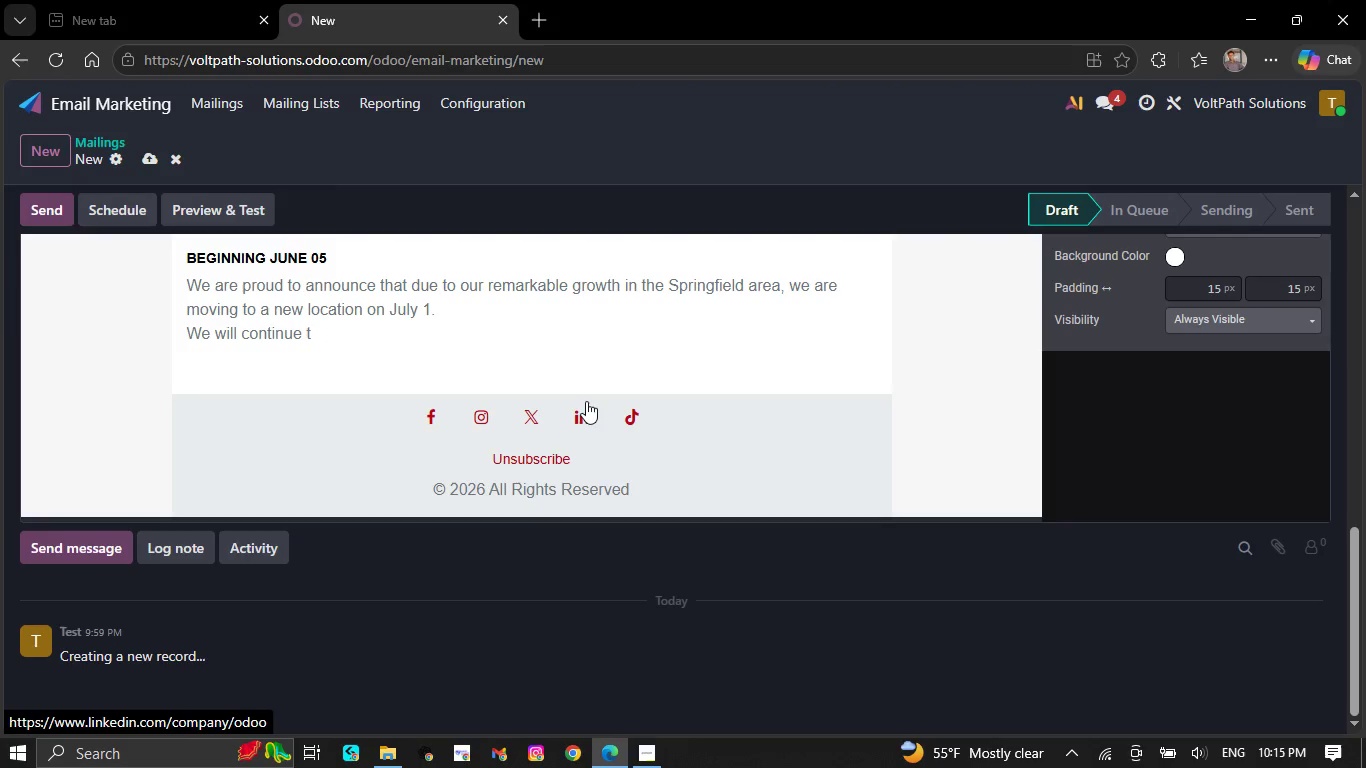 
key(Backspace)
 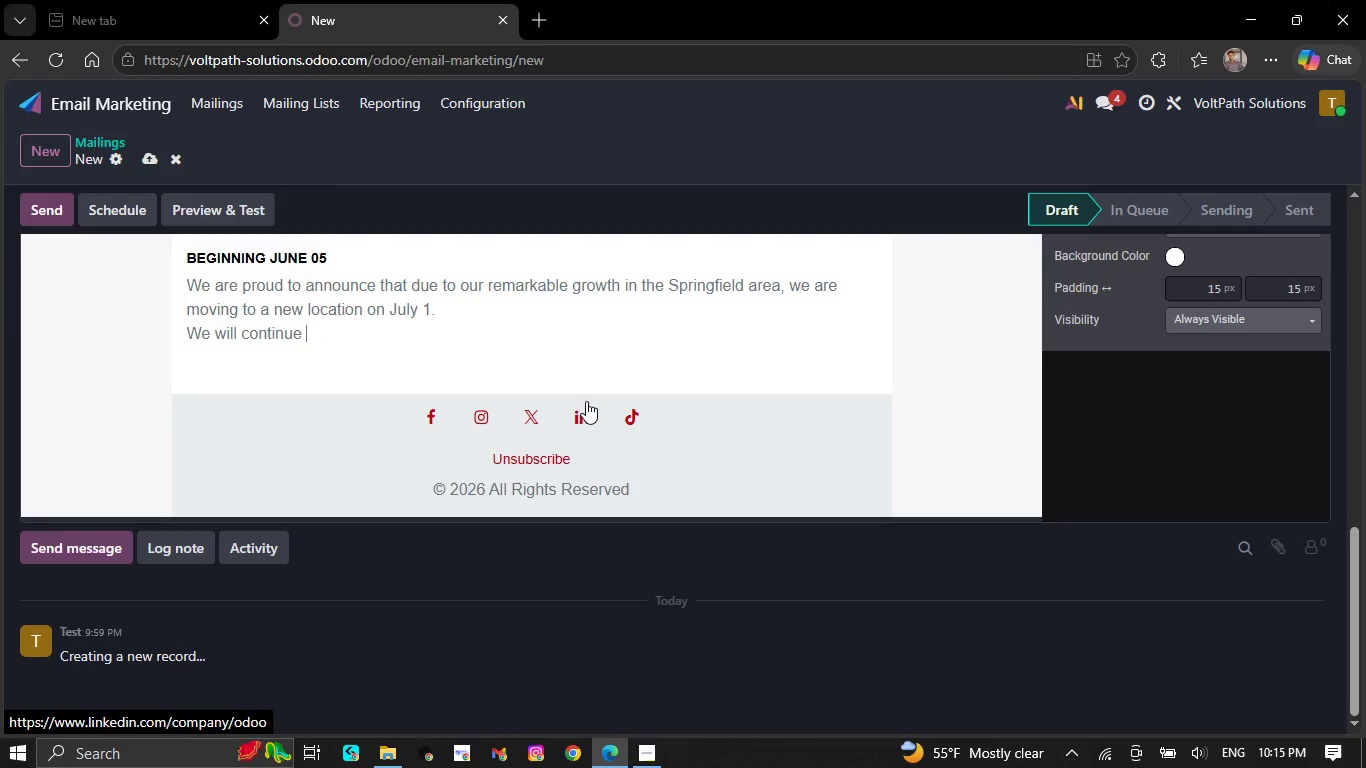 
key(Backspace)
 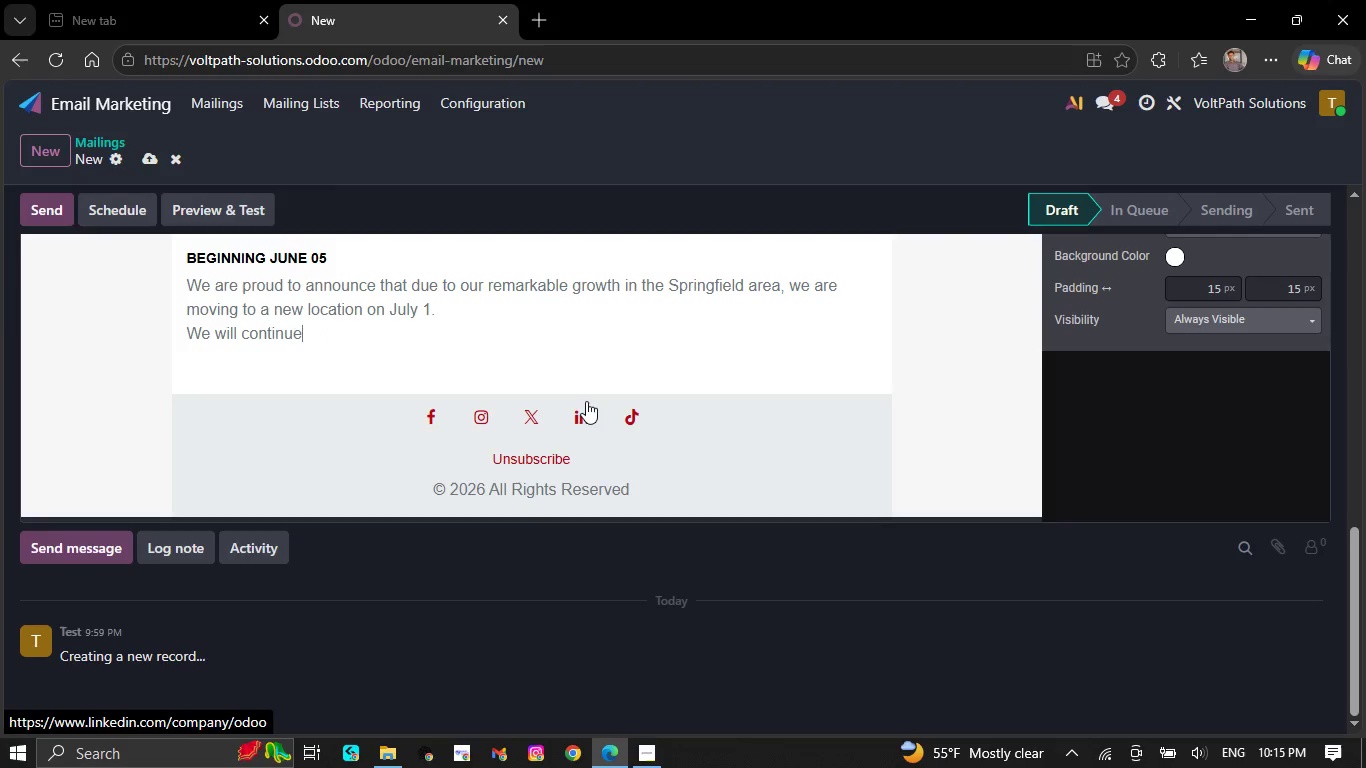 
key(Backspace)
 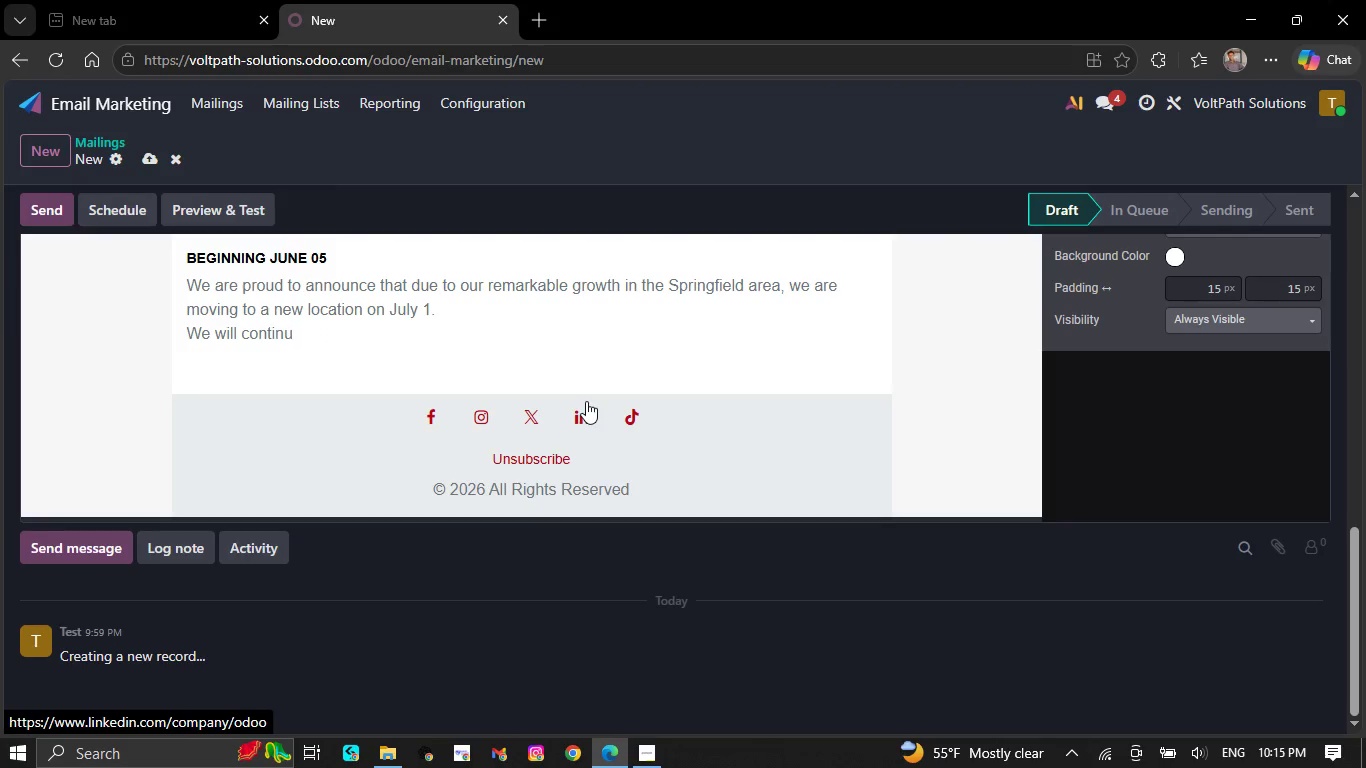 
key(Backspace)
 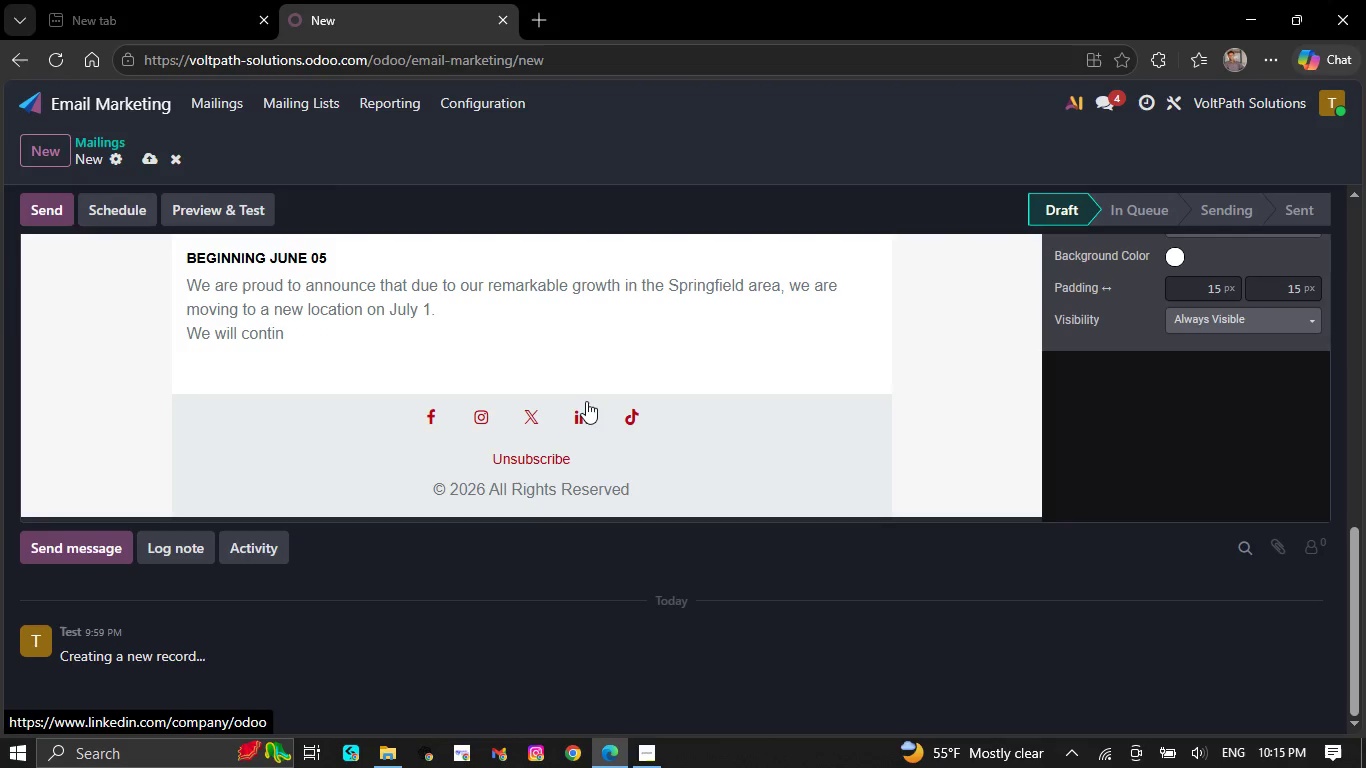 
key(Backspace)
 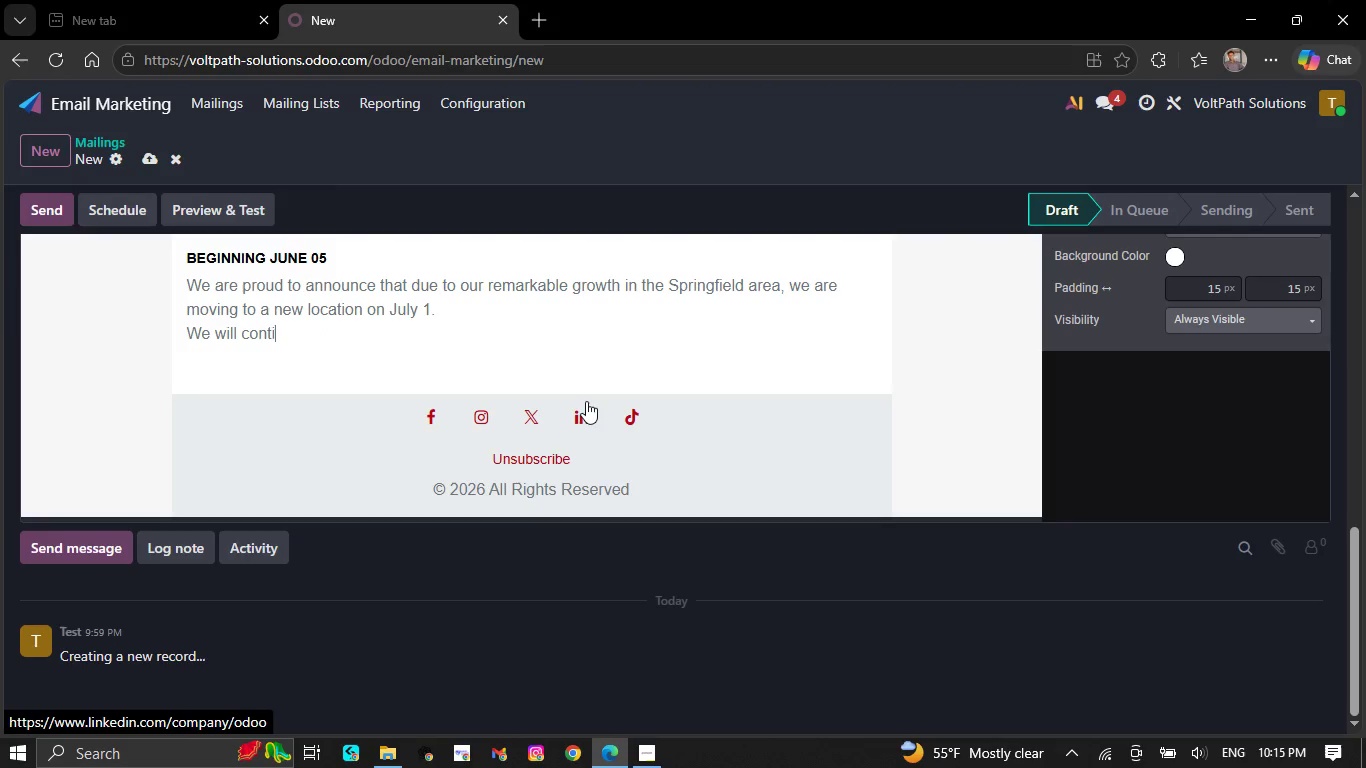 
key(Backspace)
 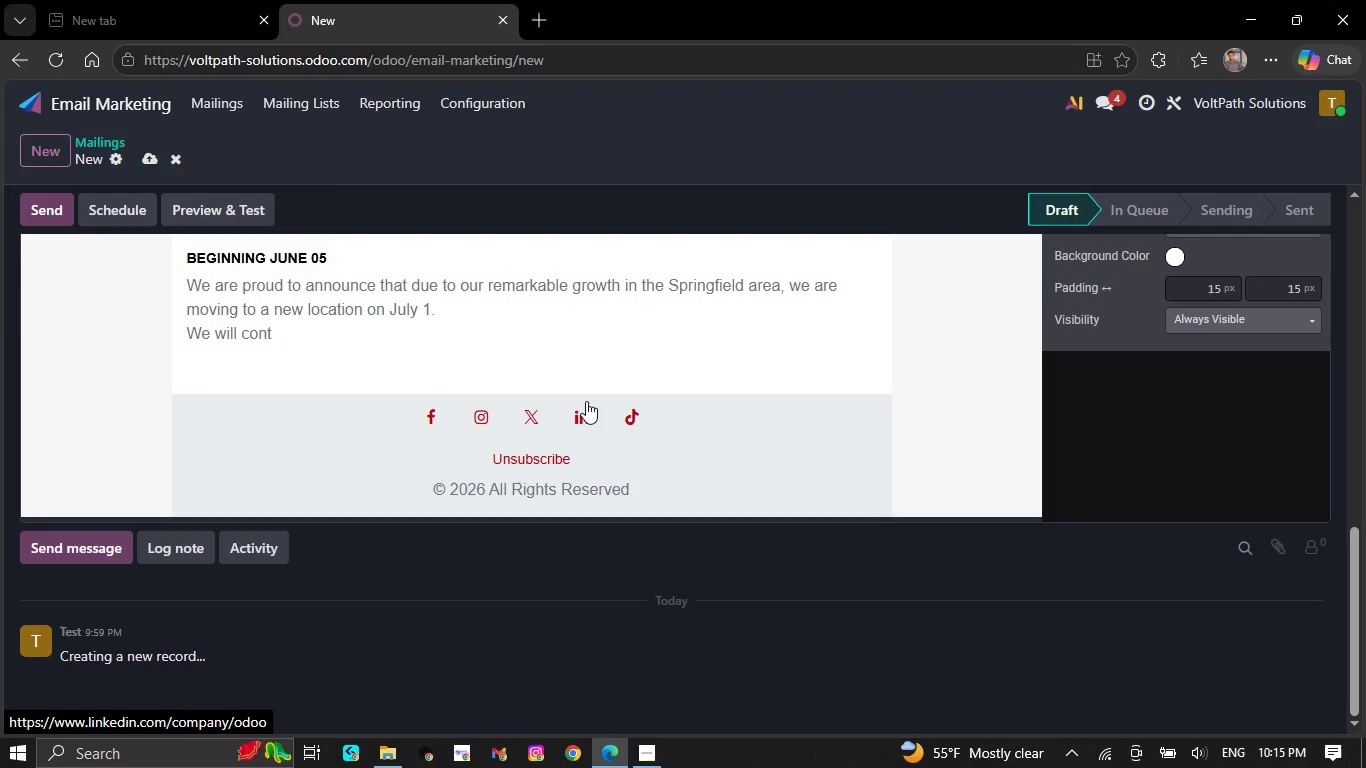 
key(Backspace)
 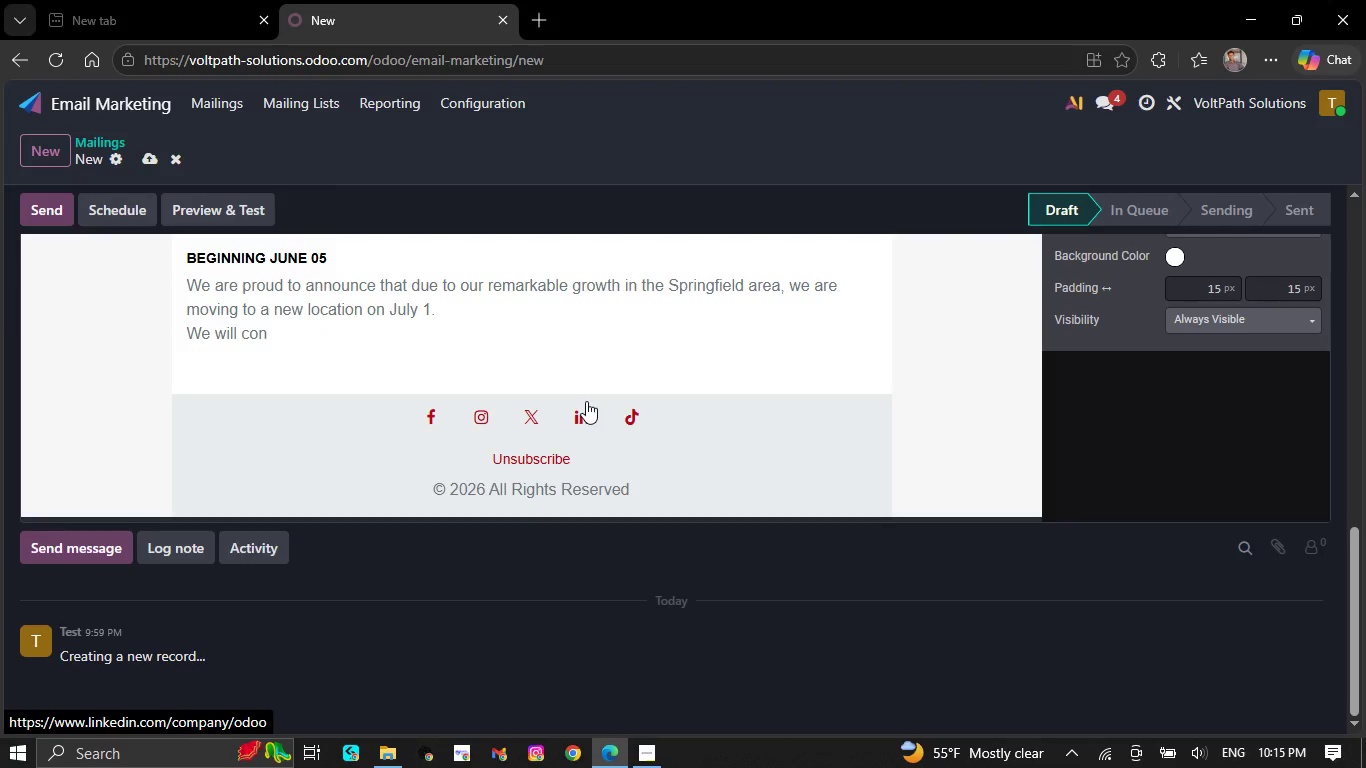 
key(Backspace)
 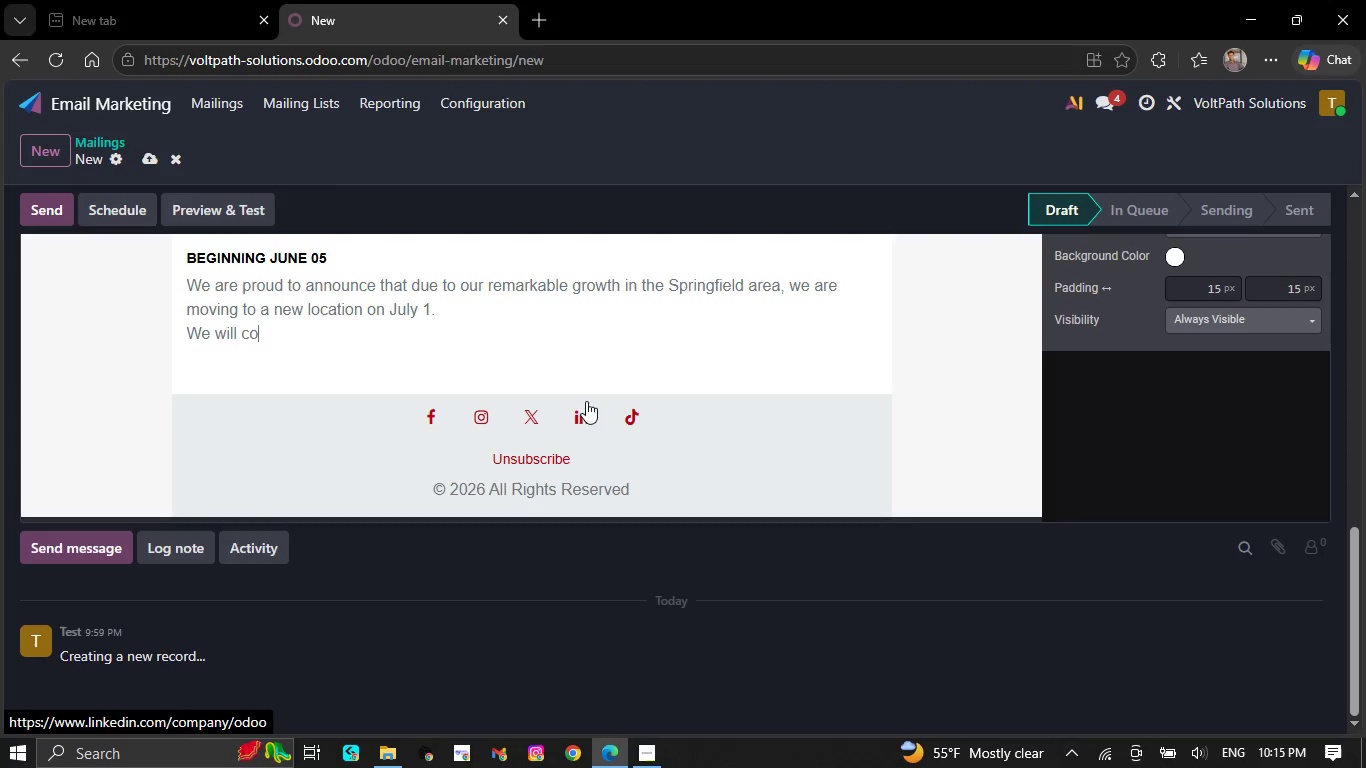 
key(Backspace)
 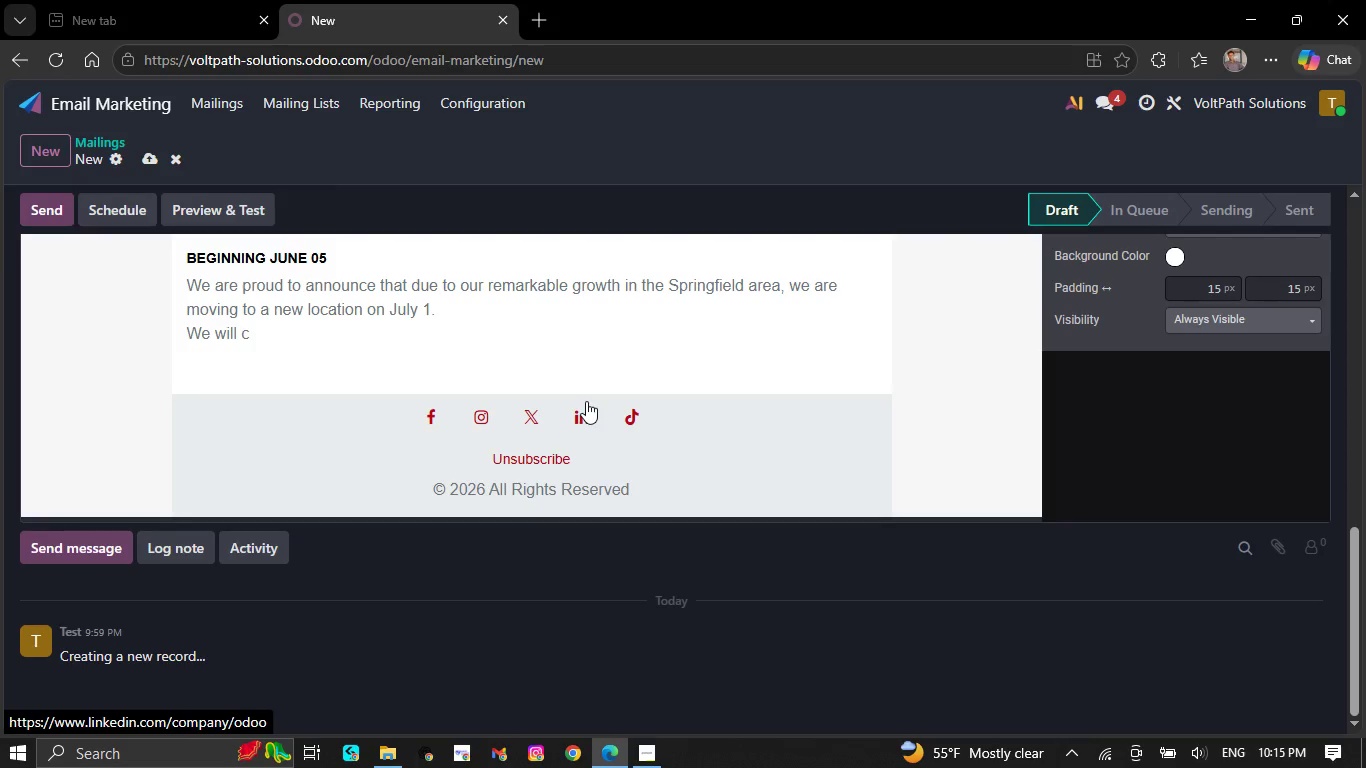 
key(Backspace)
 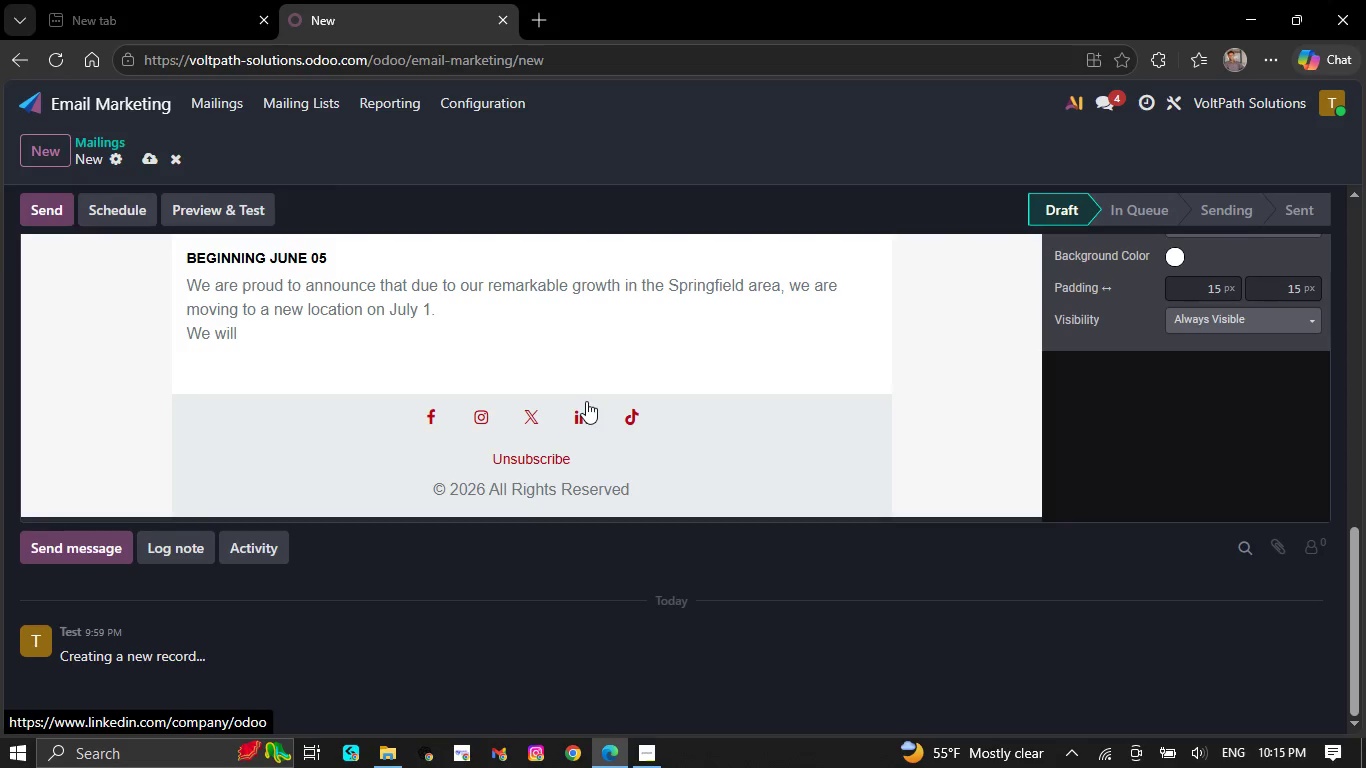 
key(Backspace)
 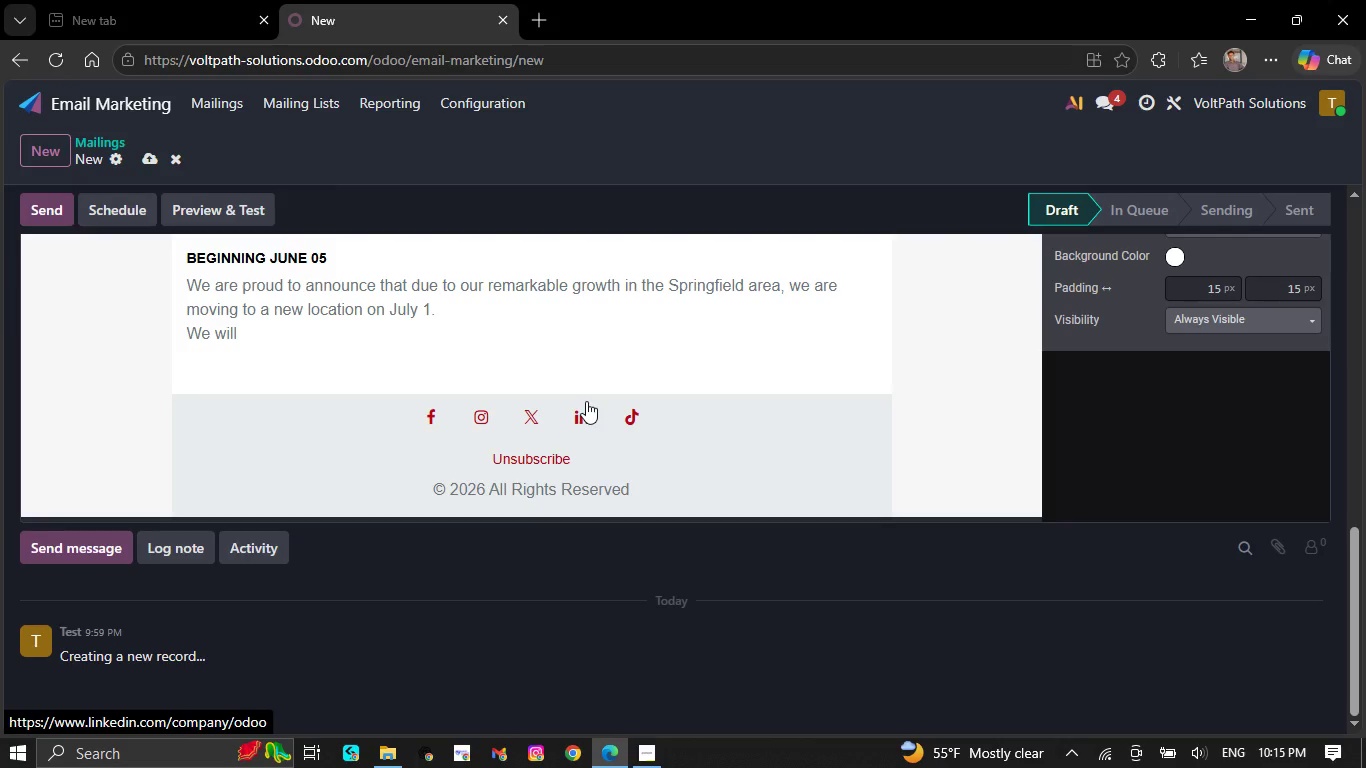 
key(Backspace)
 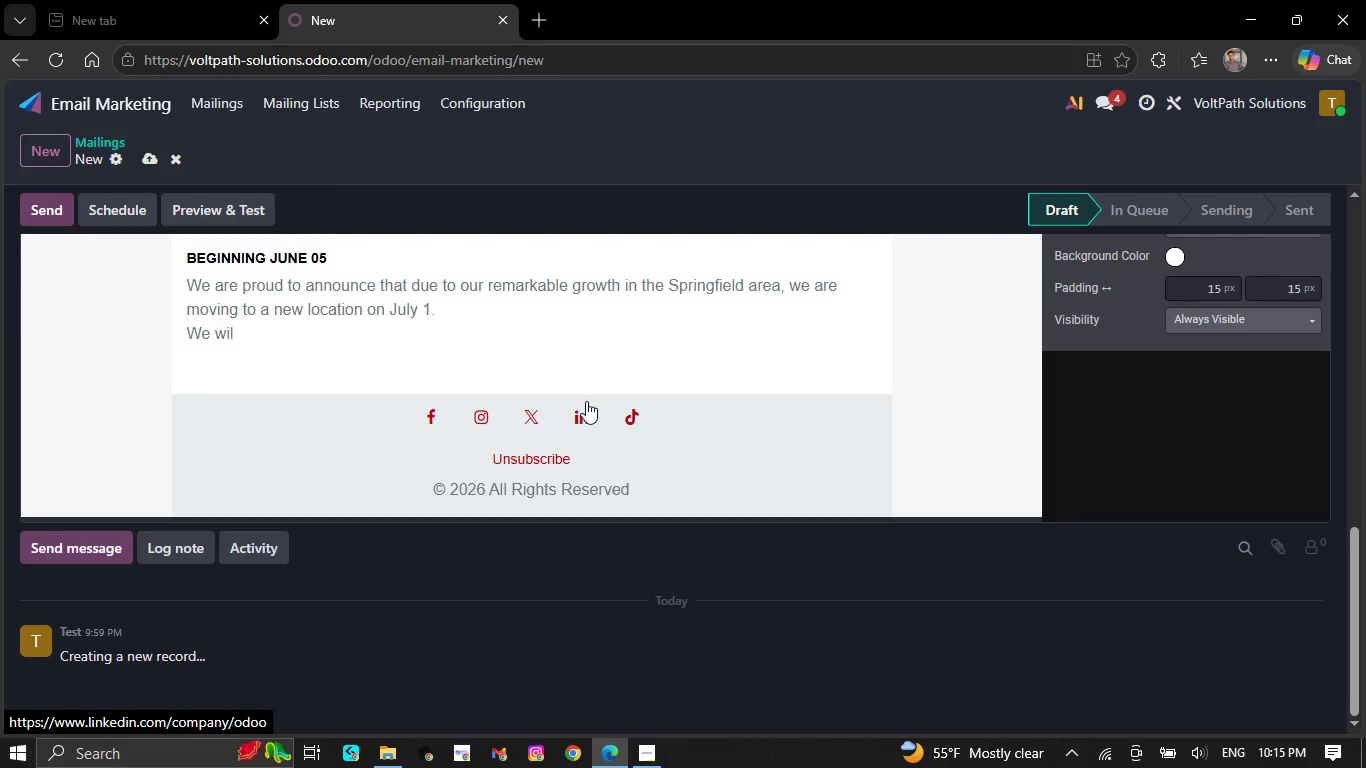 
key(Backspace)
 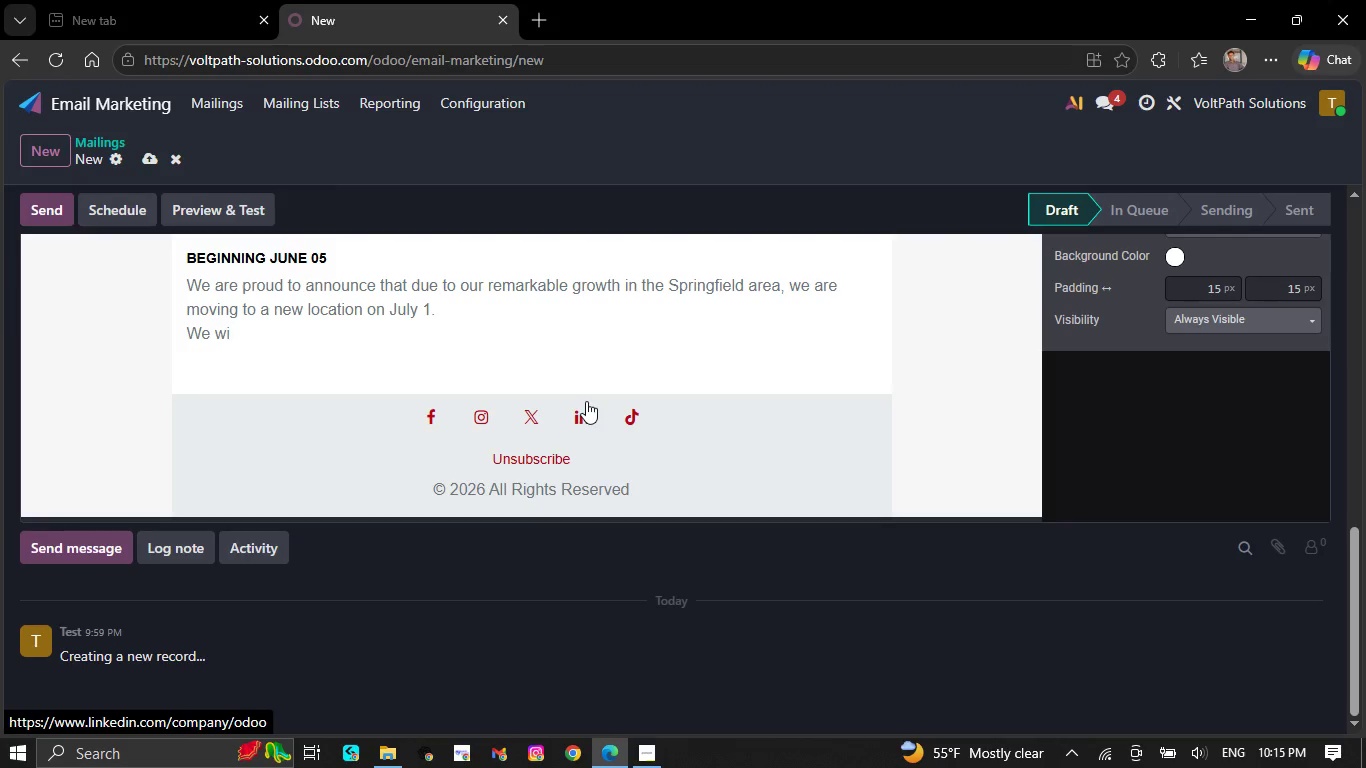 
key(Backspace)
 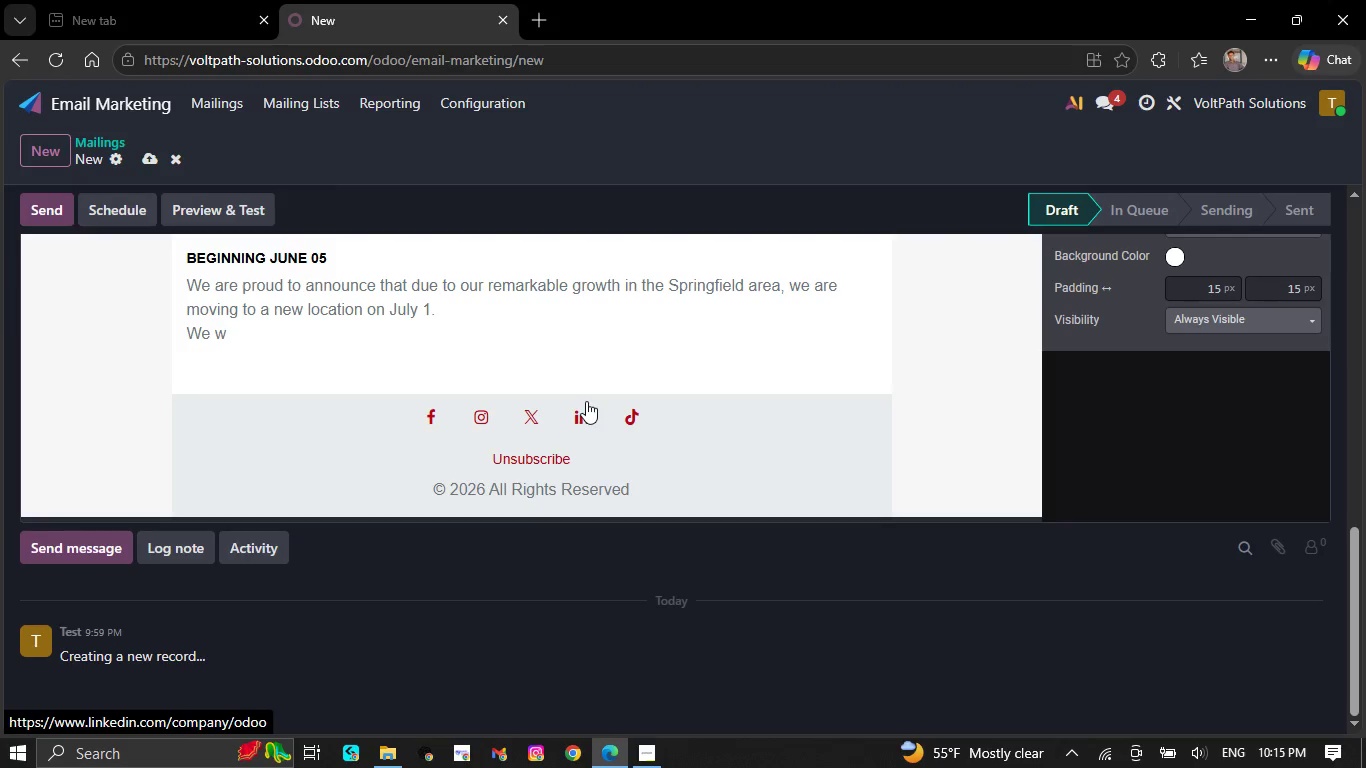 
key(Backspace)
 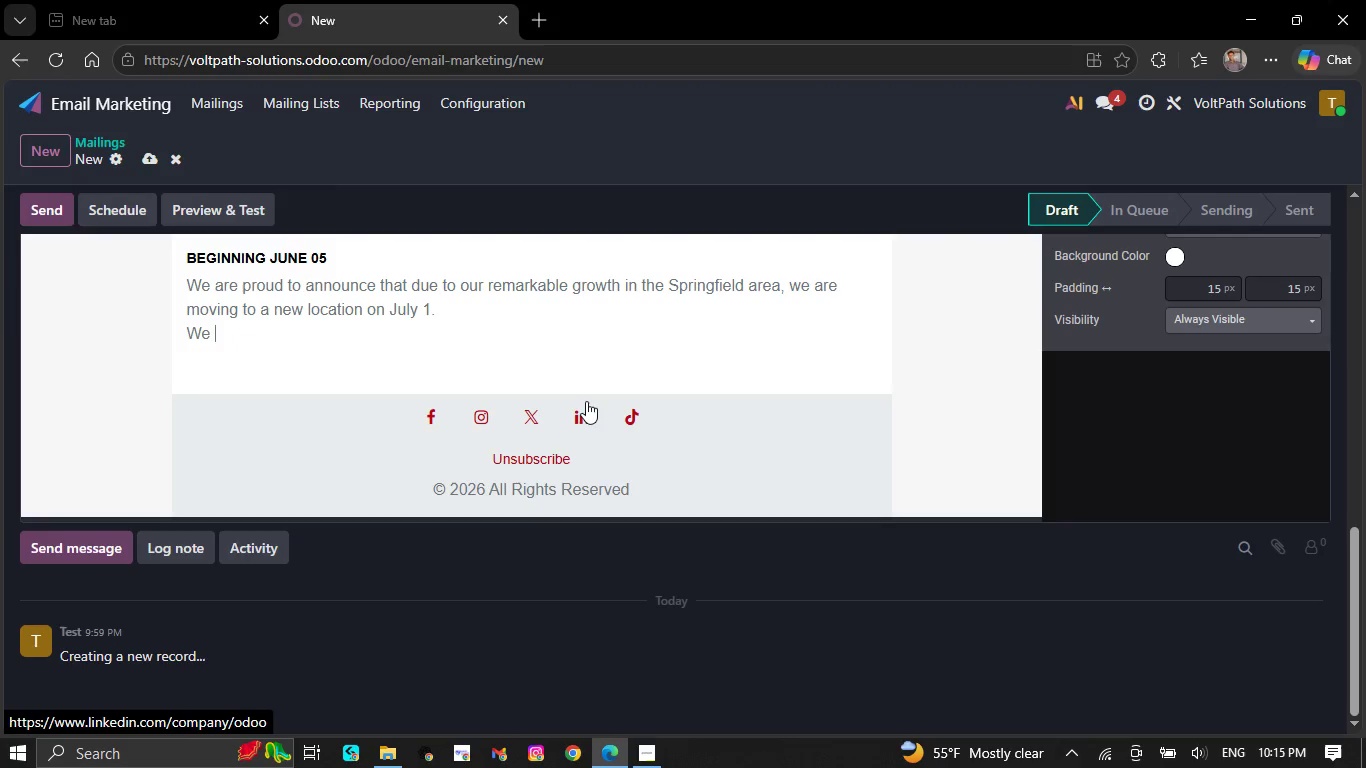 
key(Backspace)
 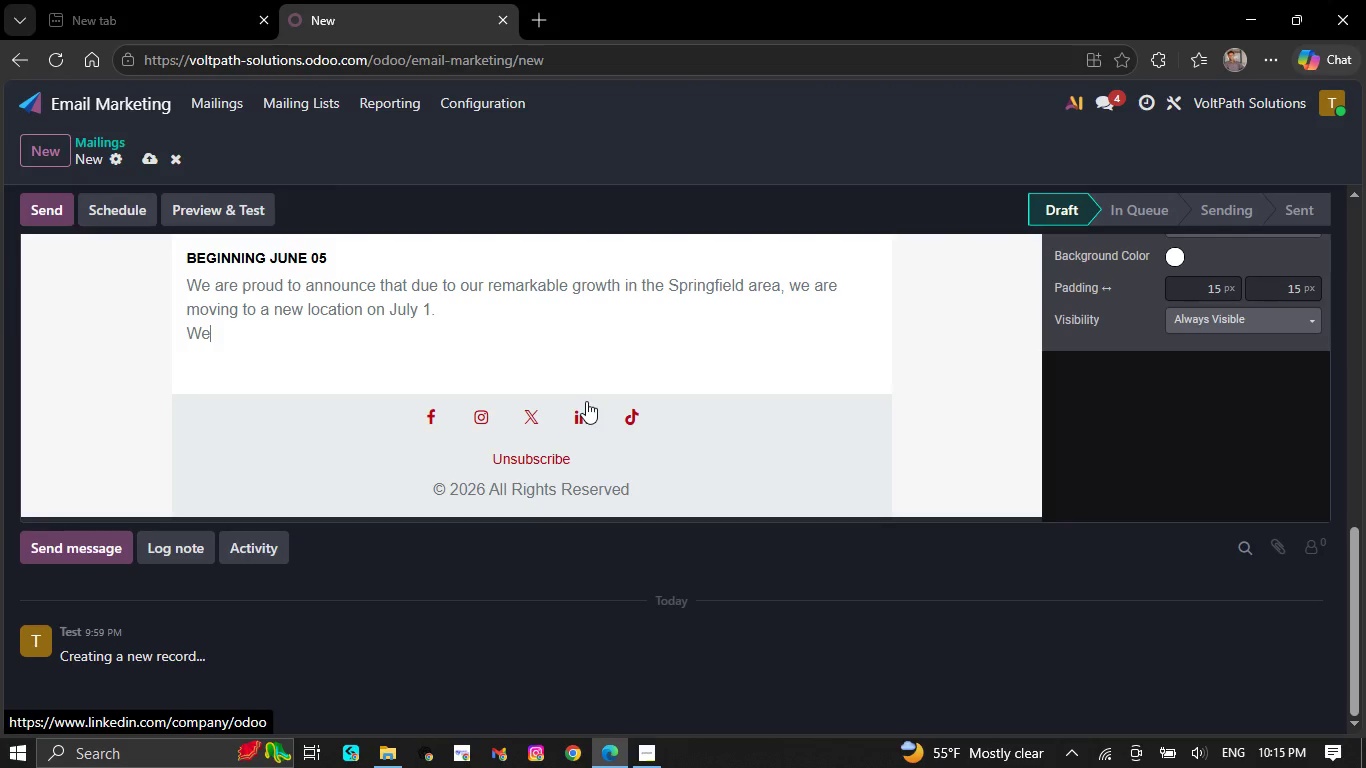 
key(Backspace)
 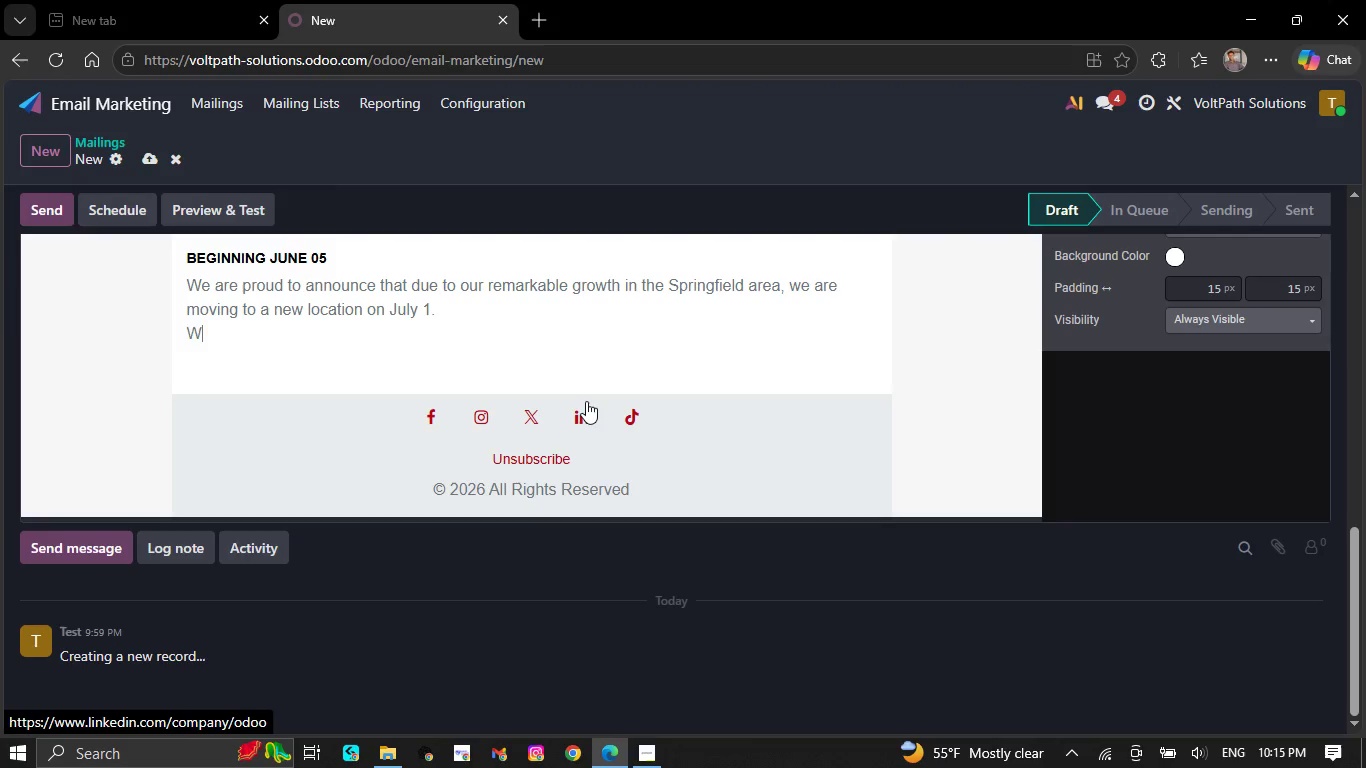 
key(Backspace)
 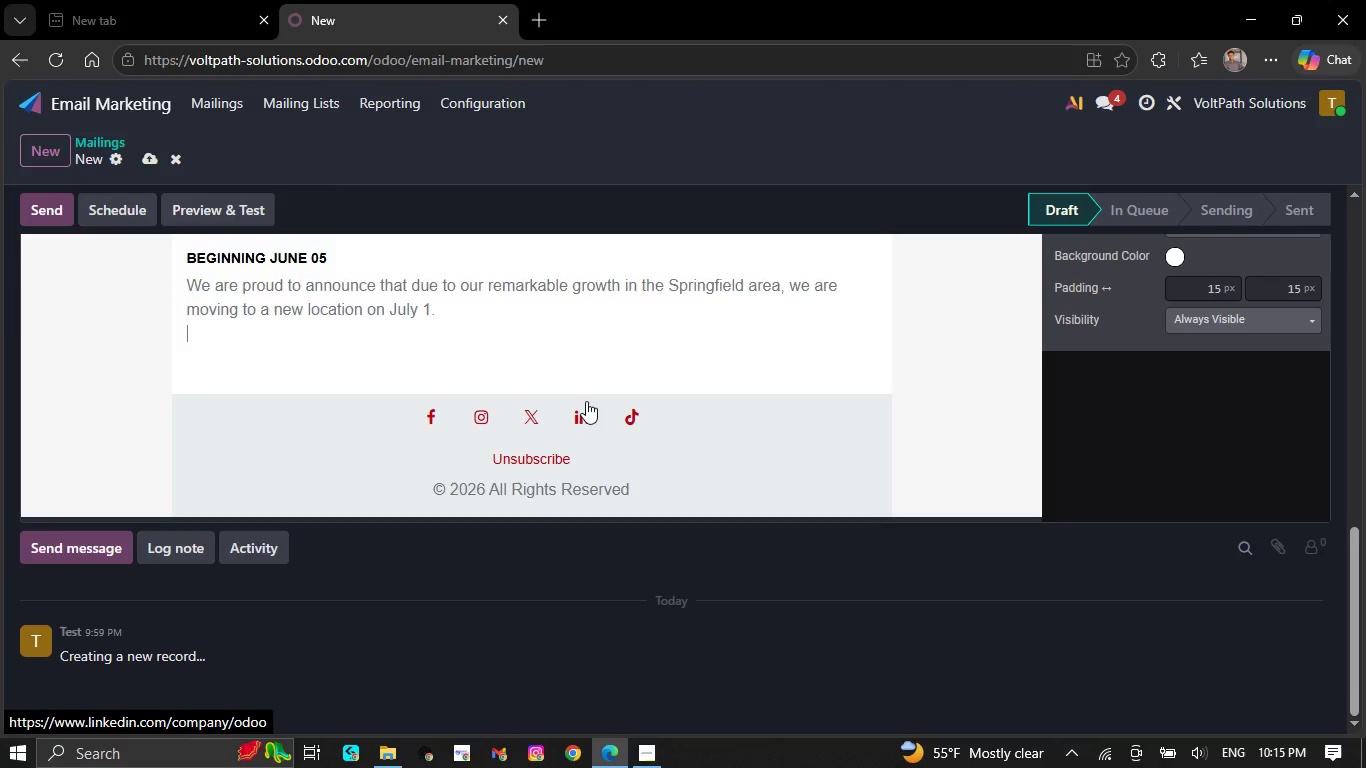 
key(Backspace)
 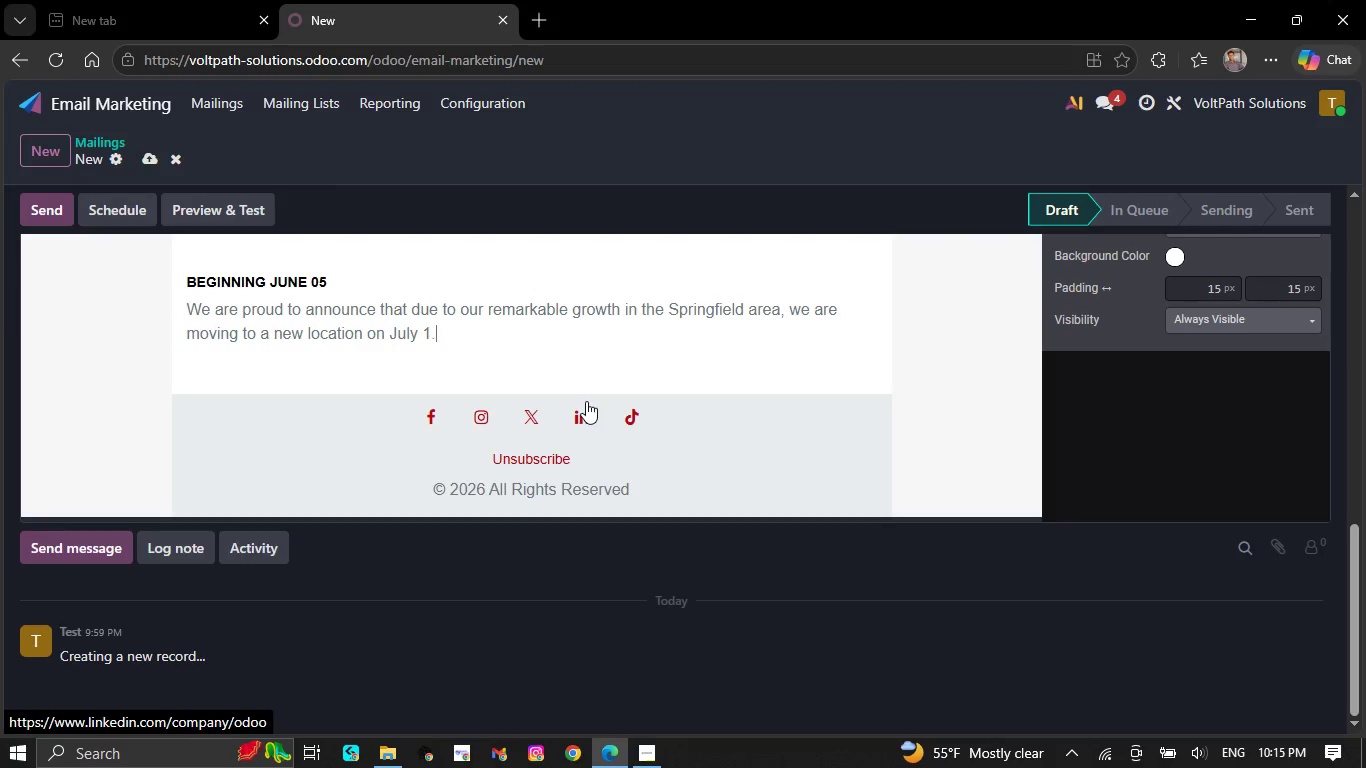 
key(Backspace)
 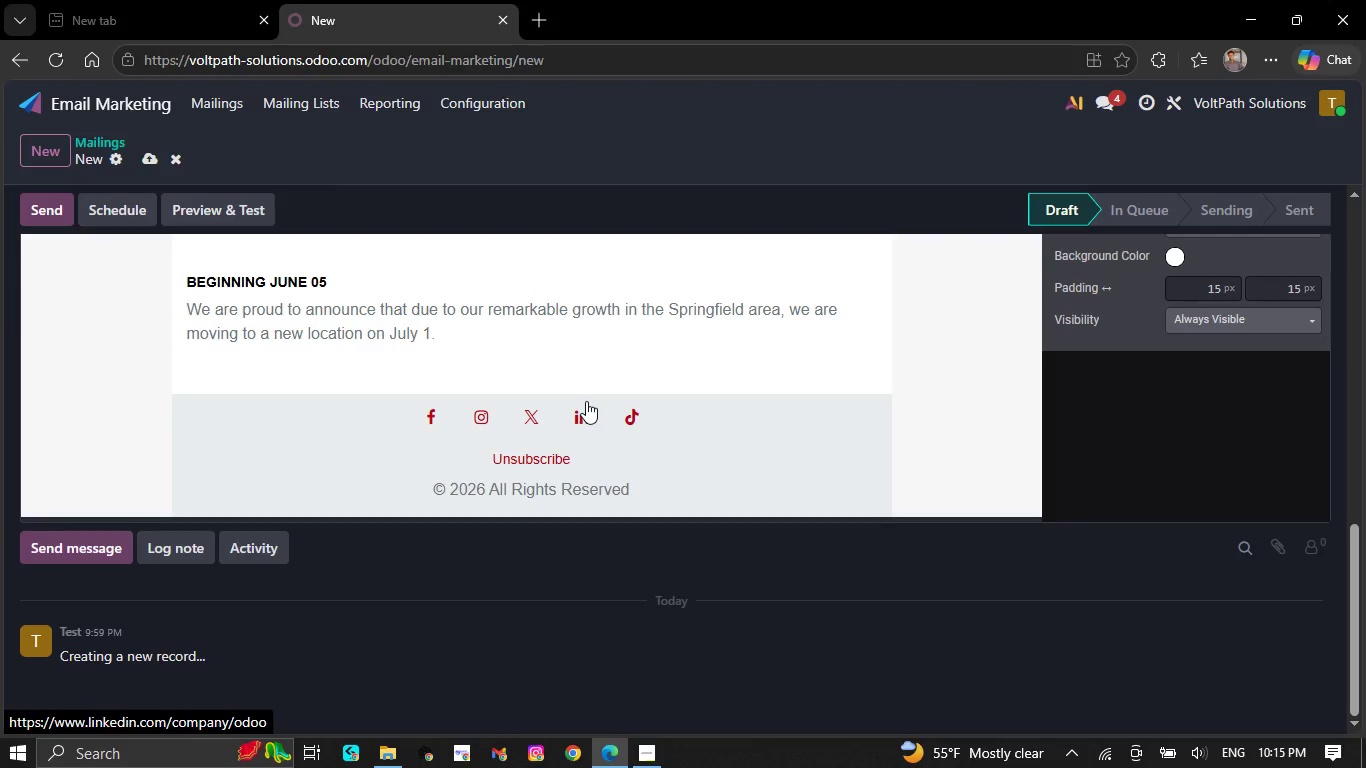 
key(Backspace)
 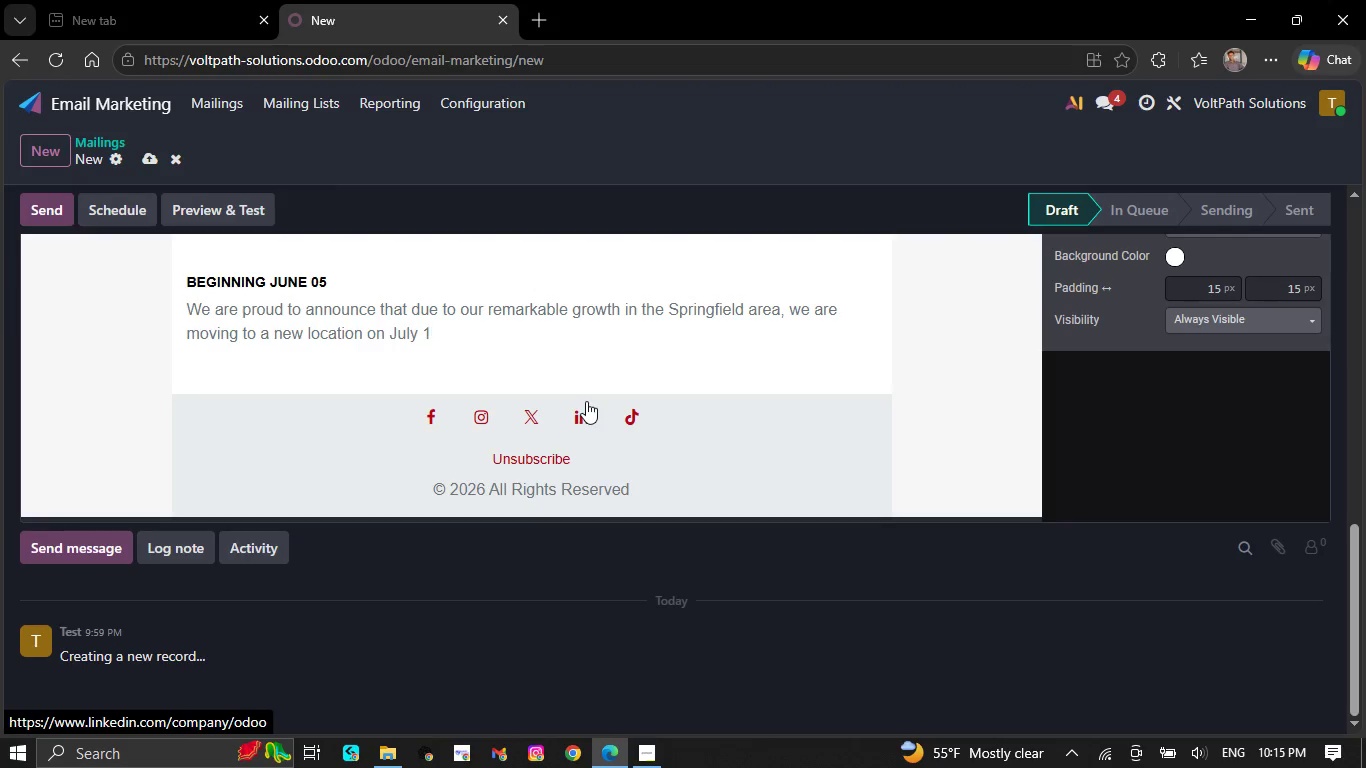 
key(Backspace)
 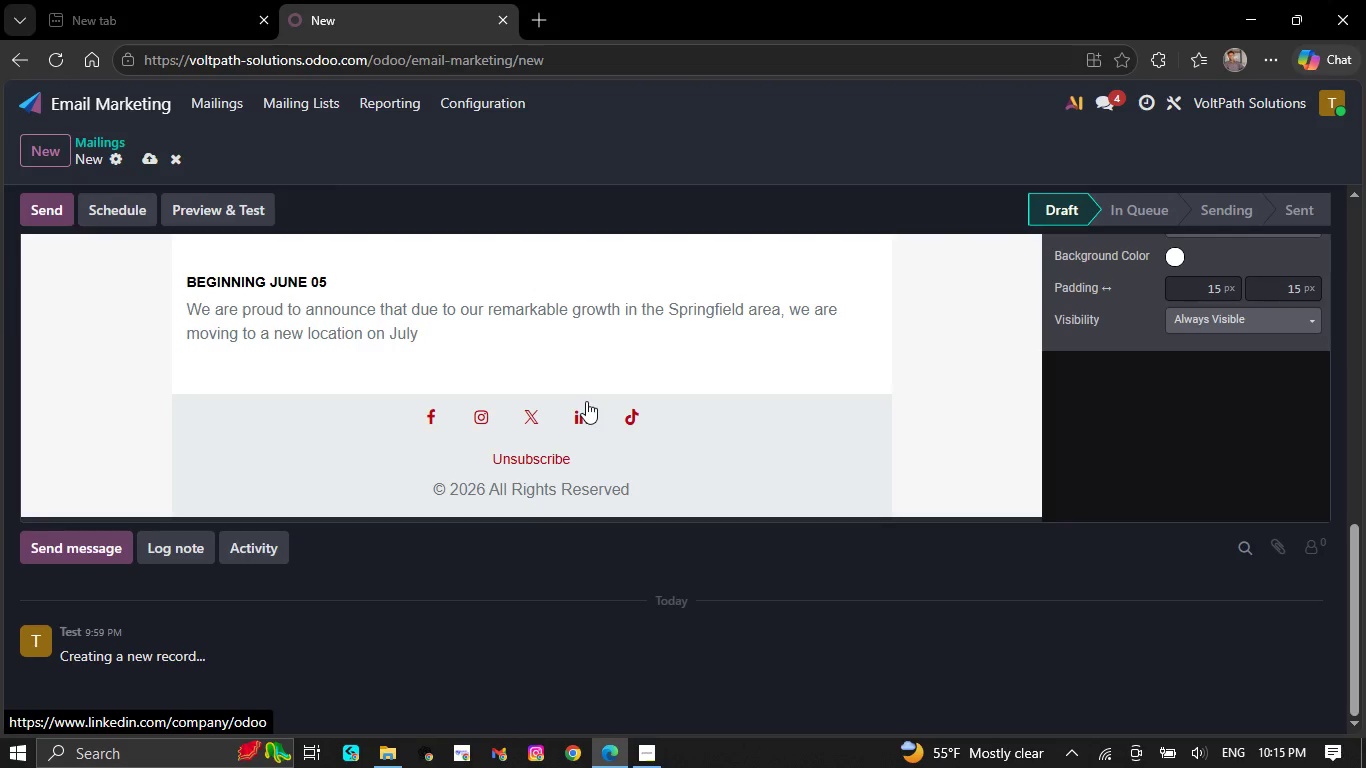 
key(Backspace)
 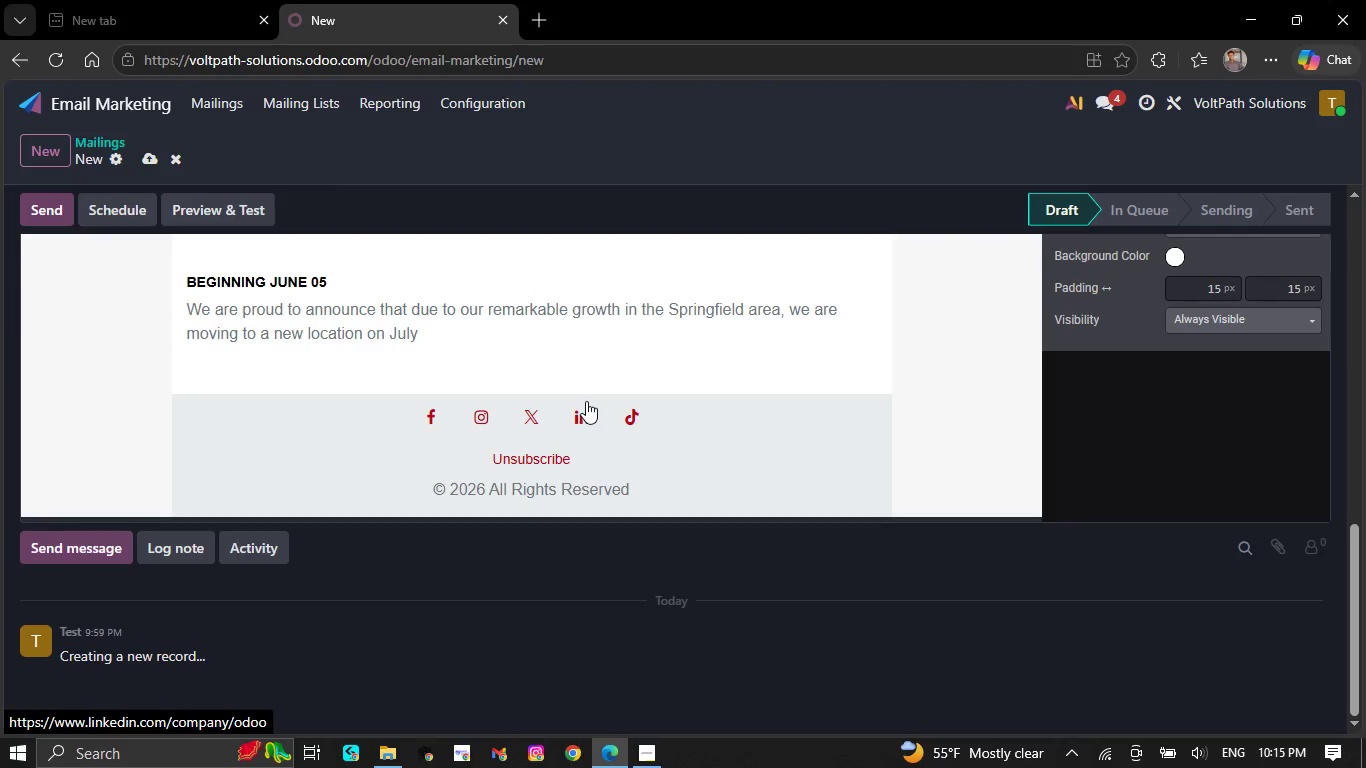 
key(Backspace)
 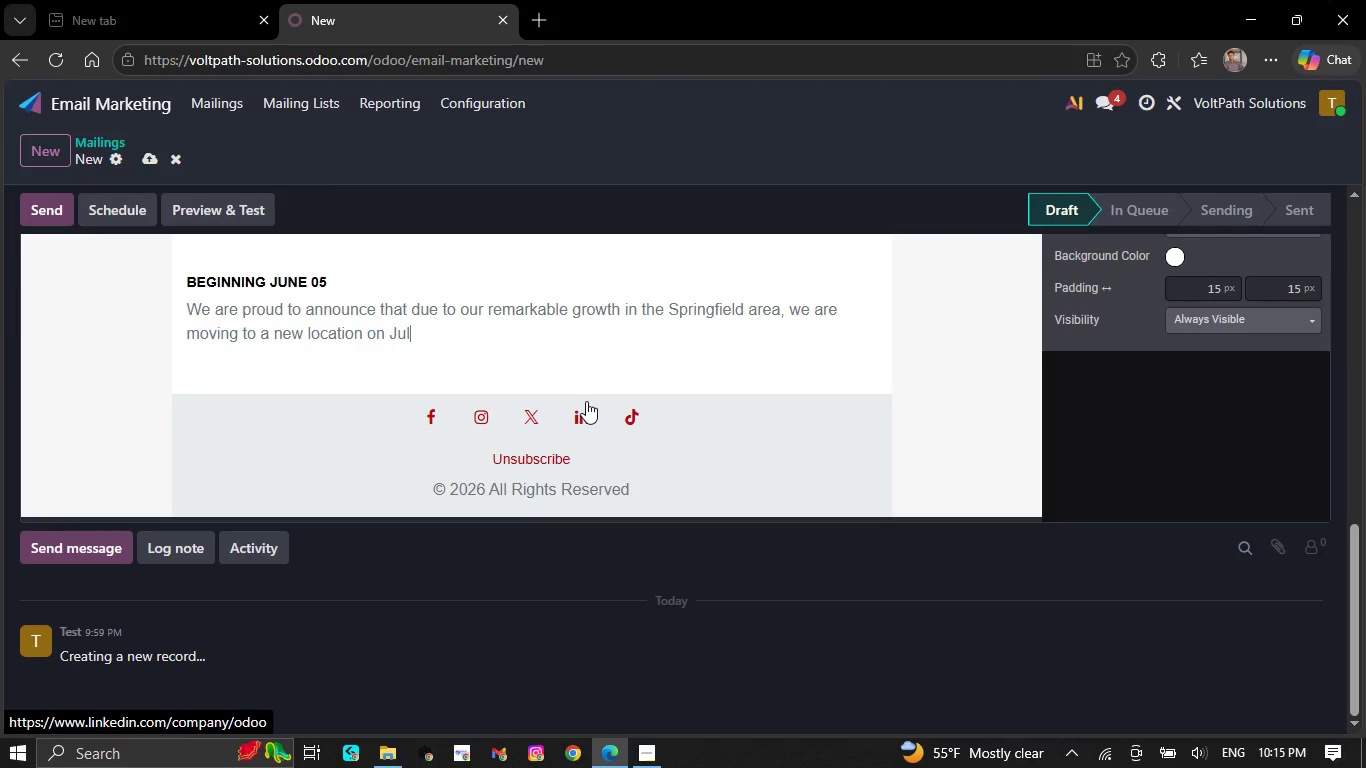 
key(Backspace)
 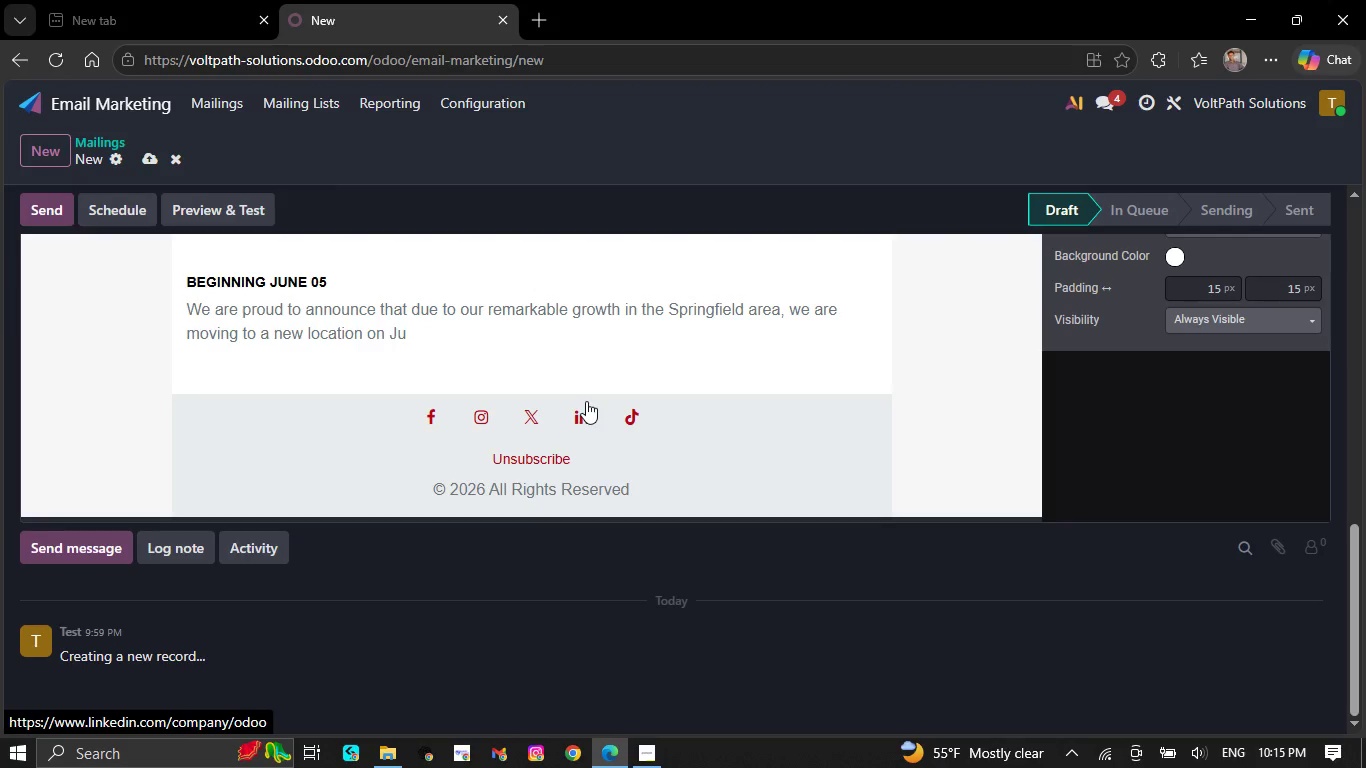 
key(Backspace)
 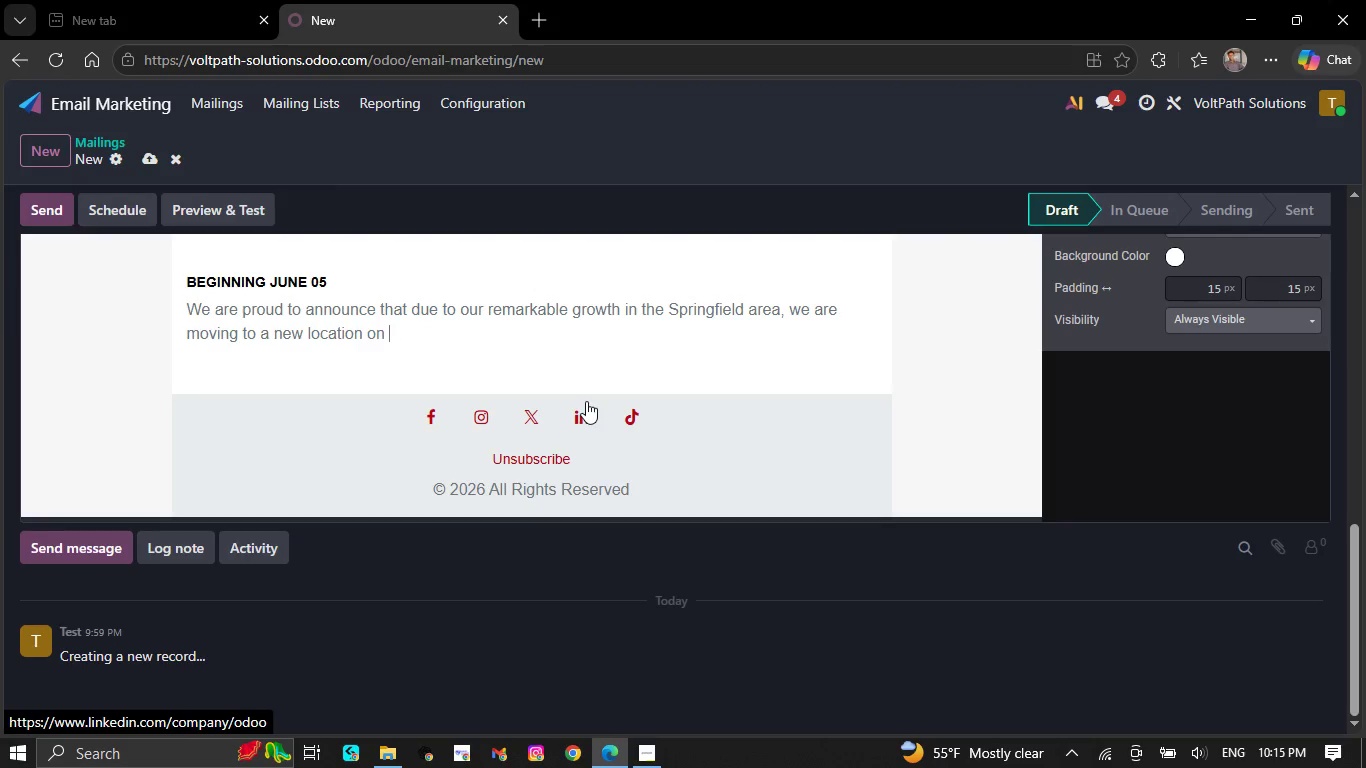 
key(Backspace)
 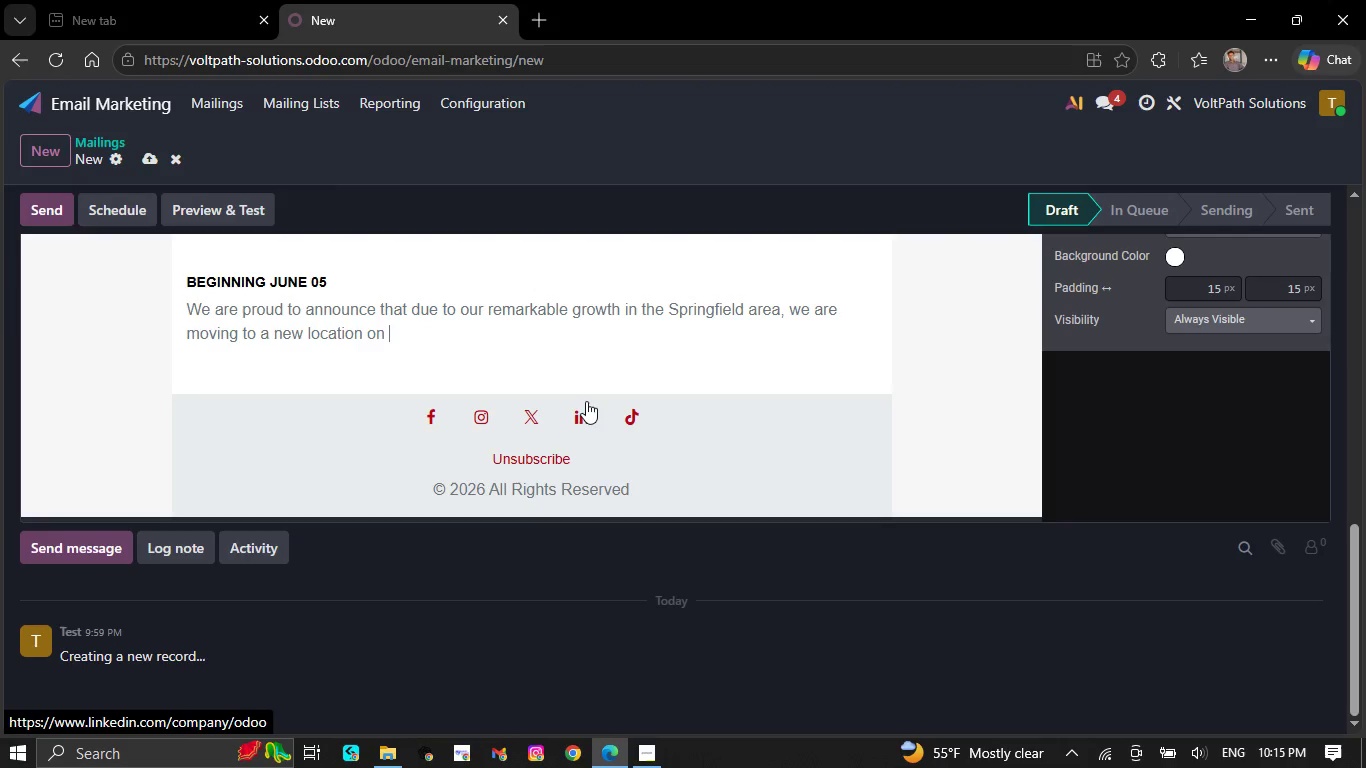 
key(Backspace)
 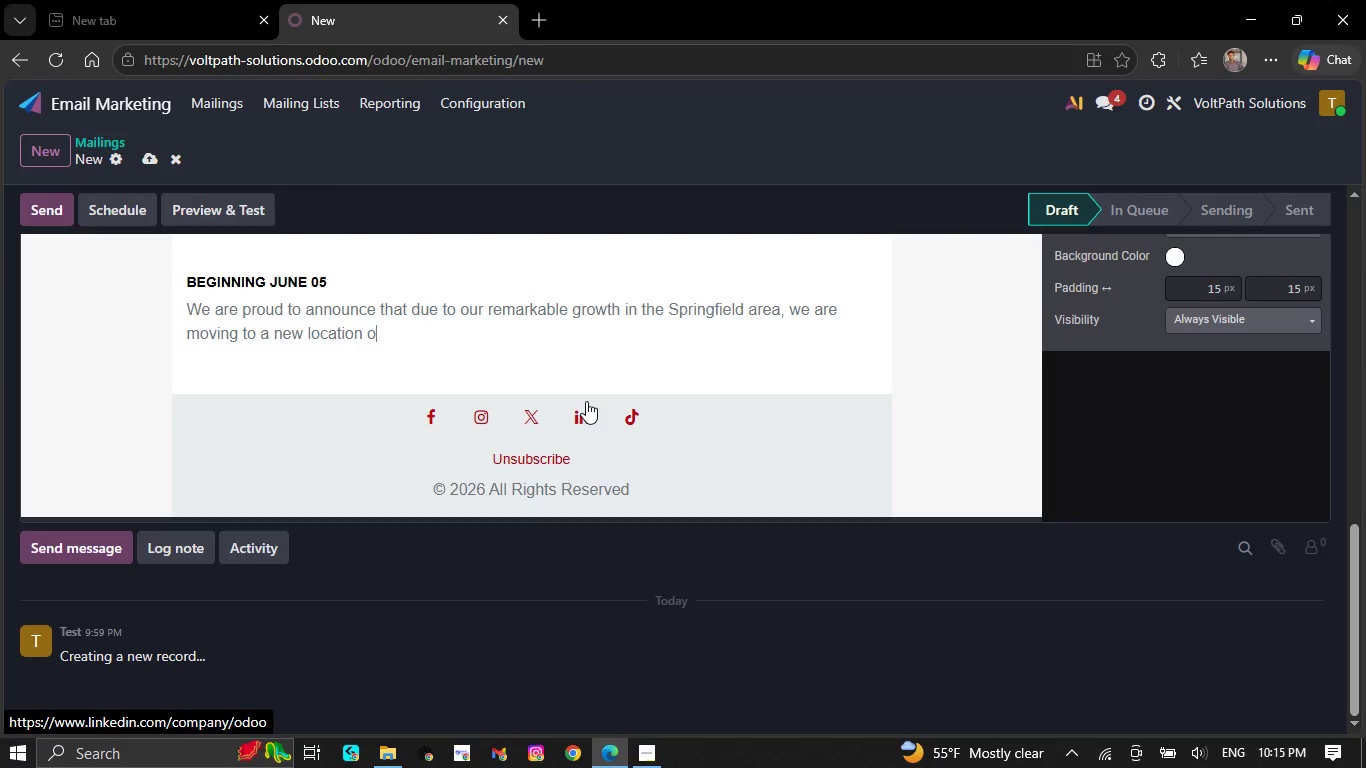 
key(Backspace)
 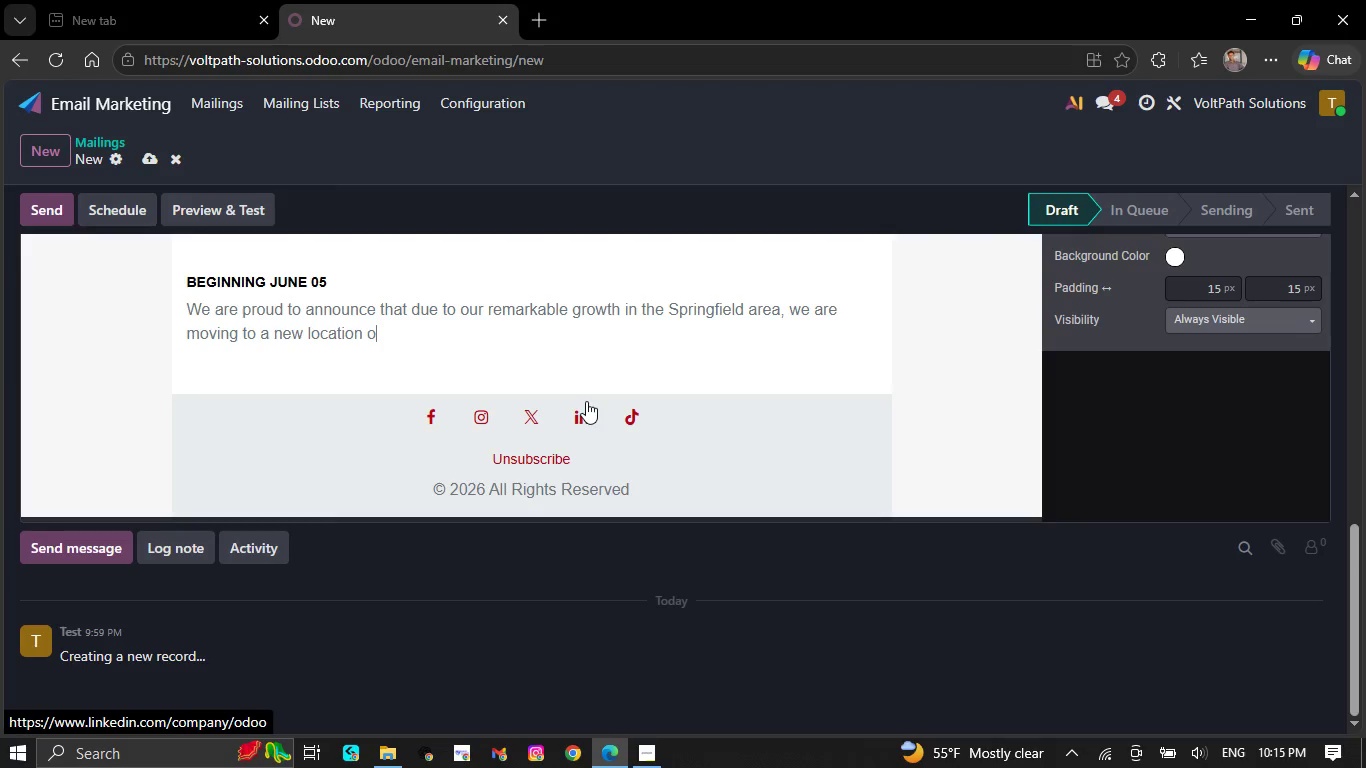 
key(Backspace)
 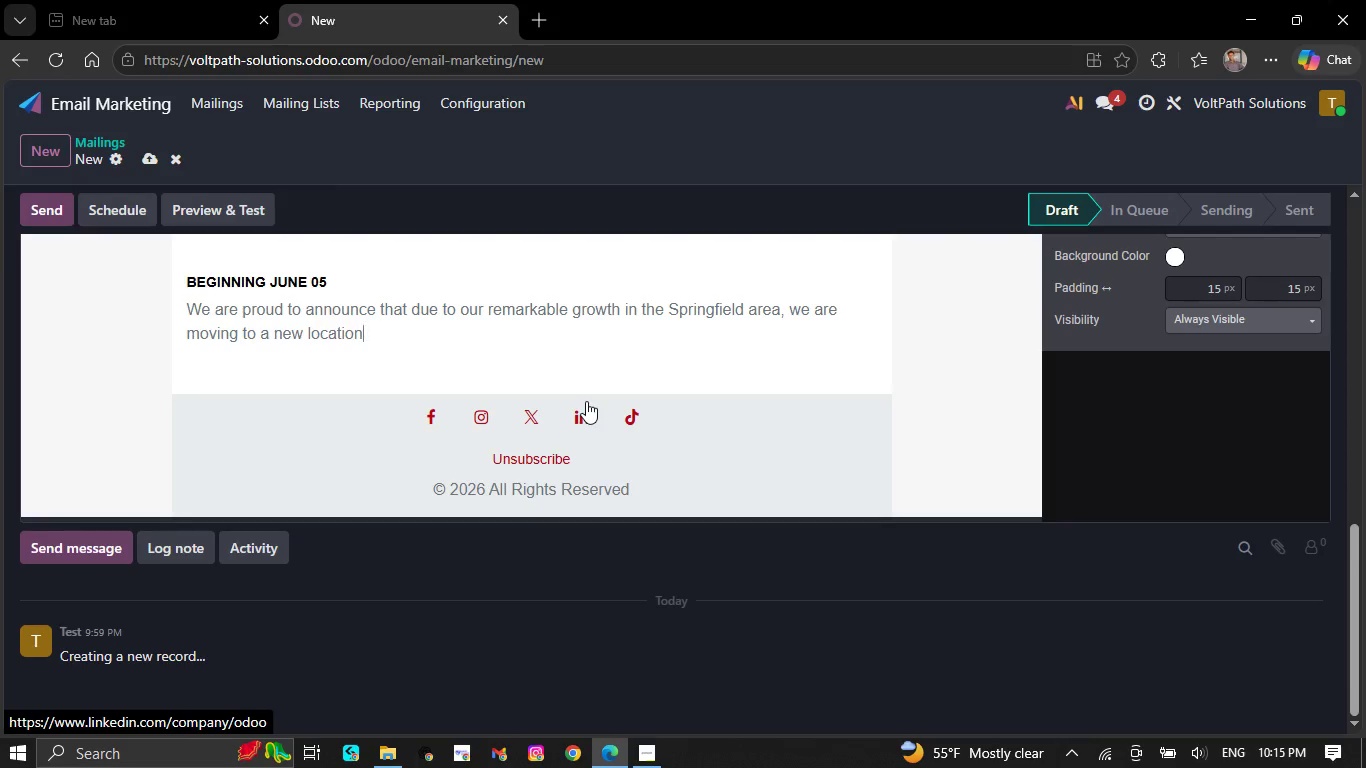 
key(Backspace)
 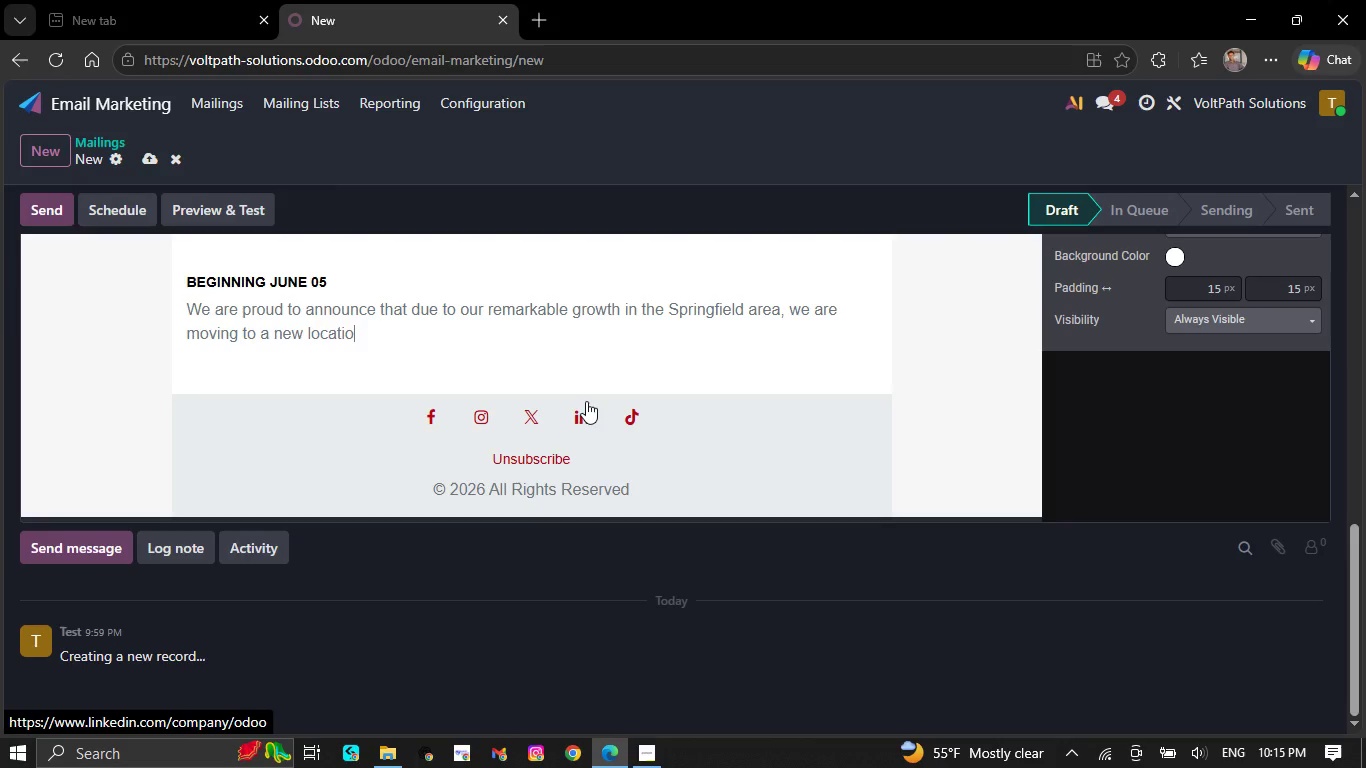 
key(Backspace)
 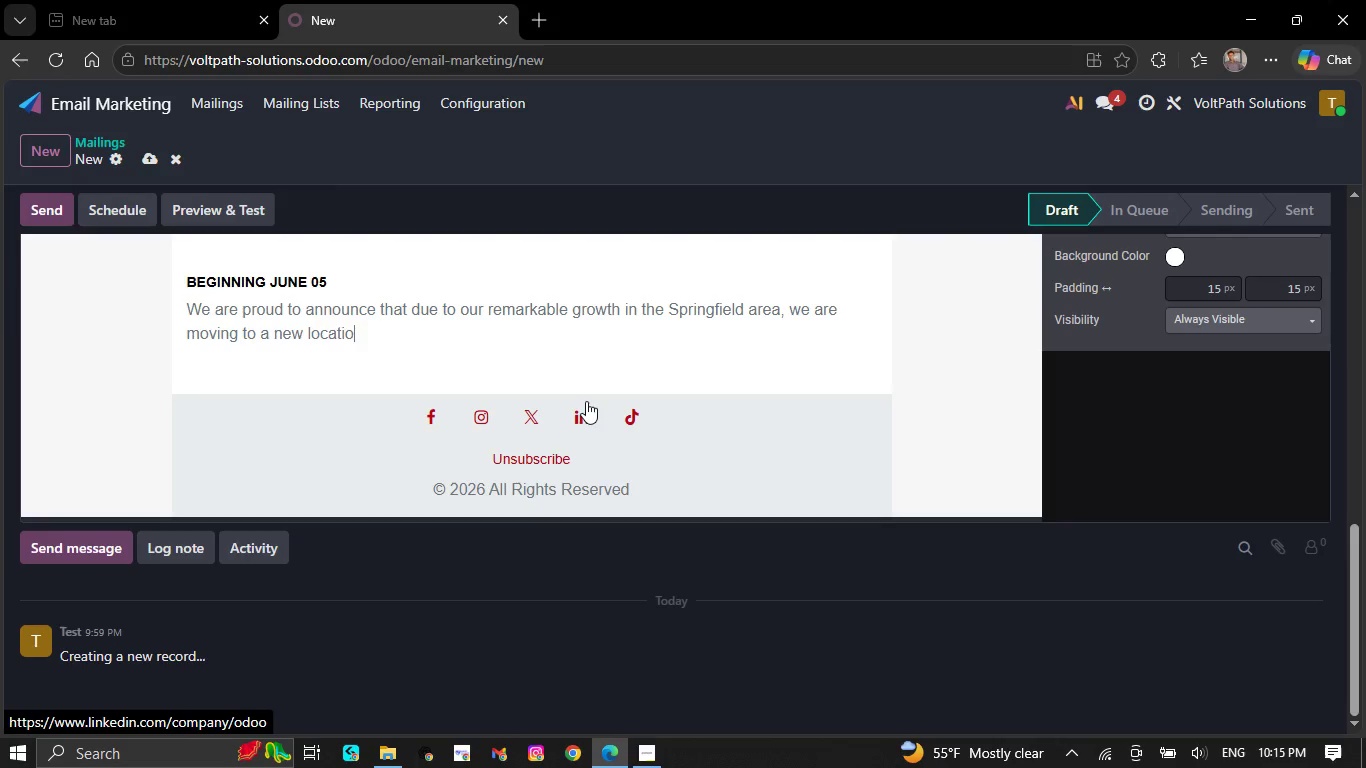 
key(Backspace)
 